 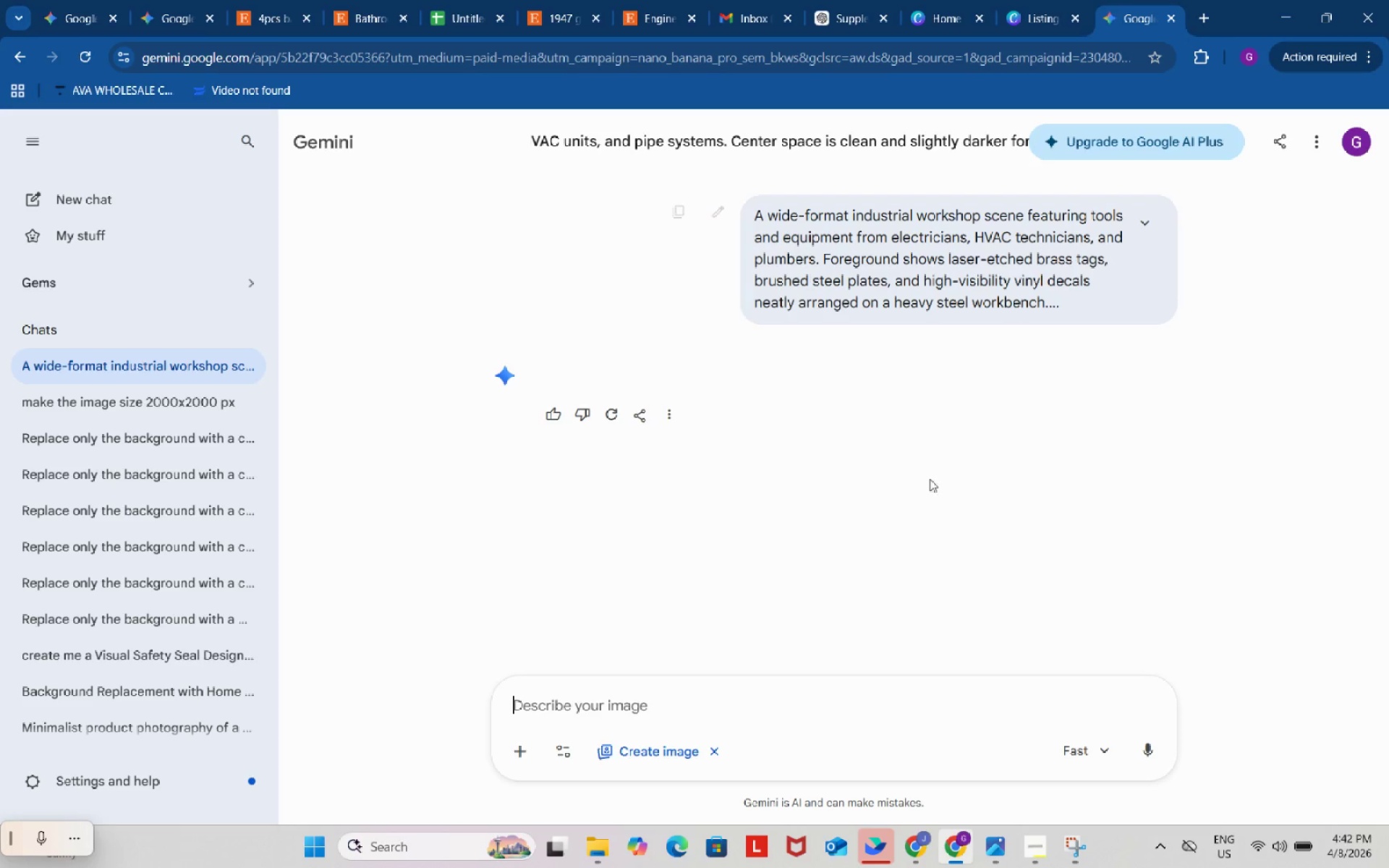 
left_click([647, 689])
 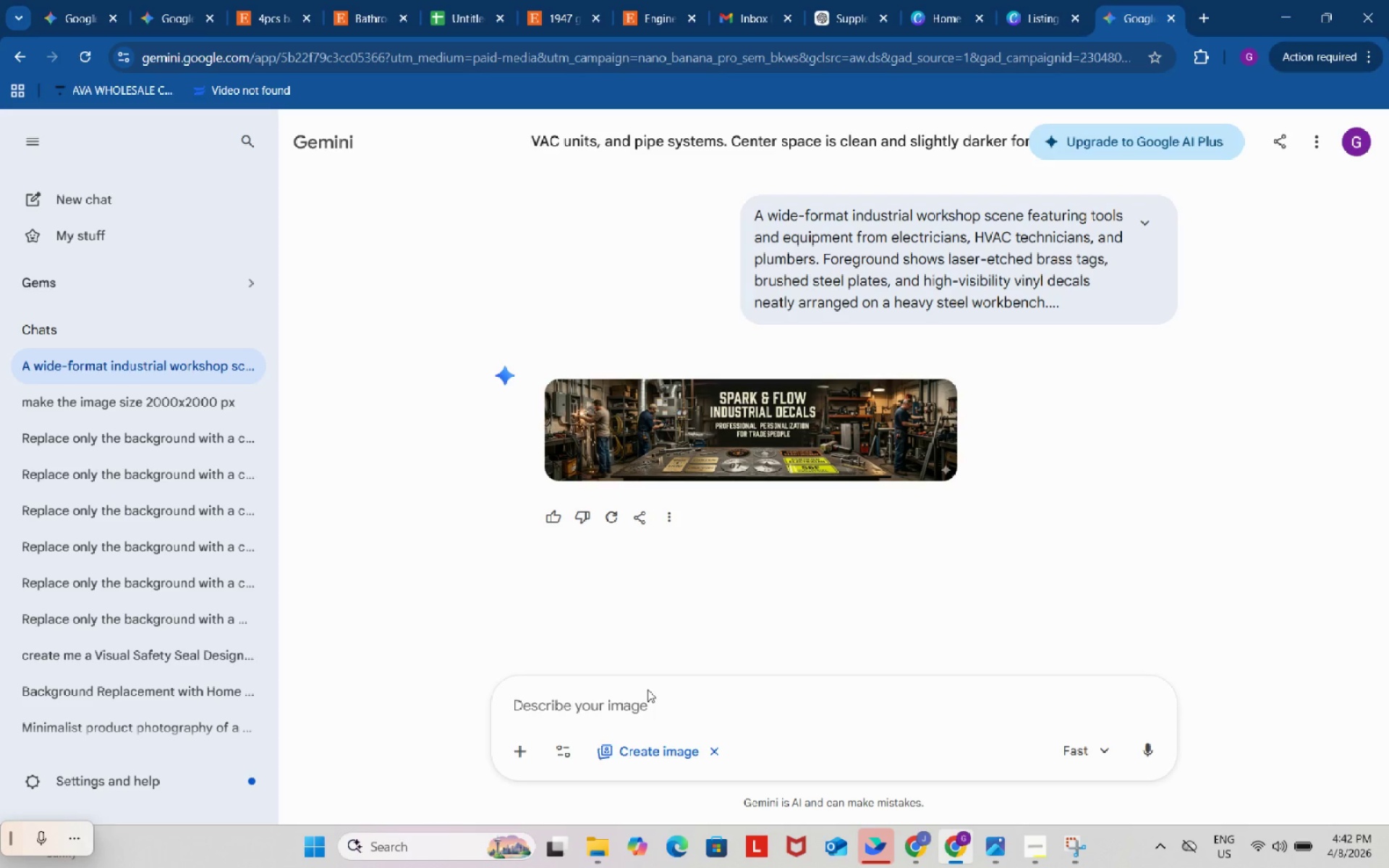 
key(Control+ControlLeft)
 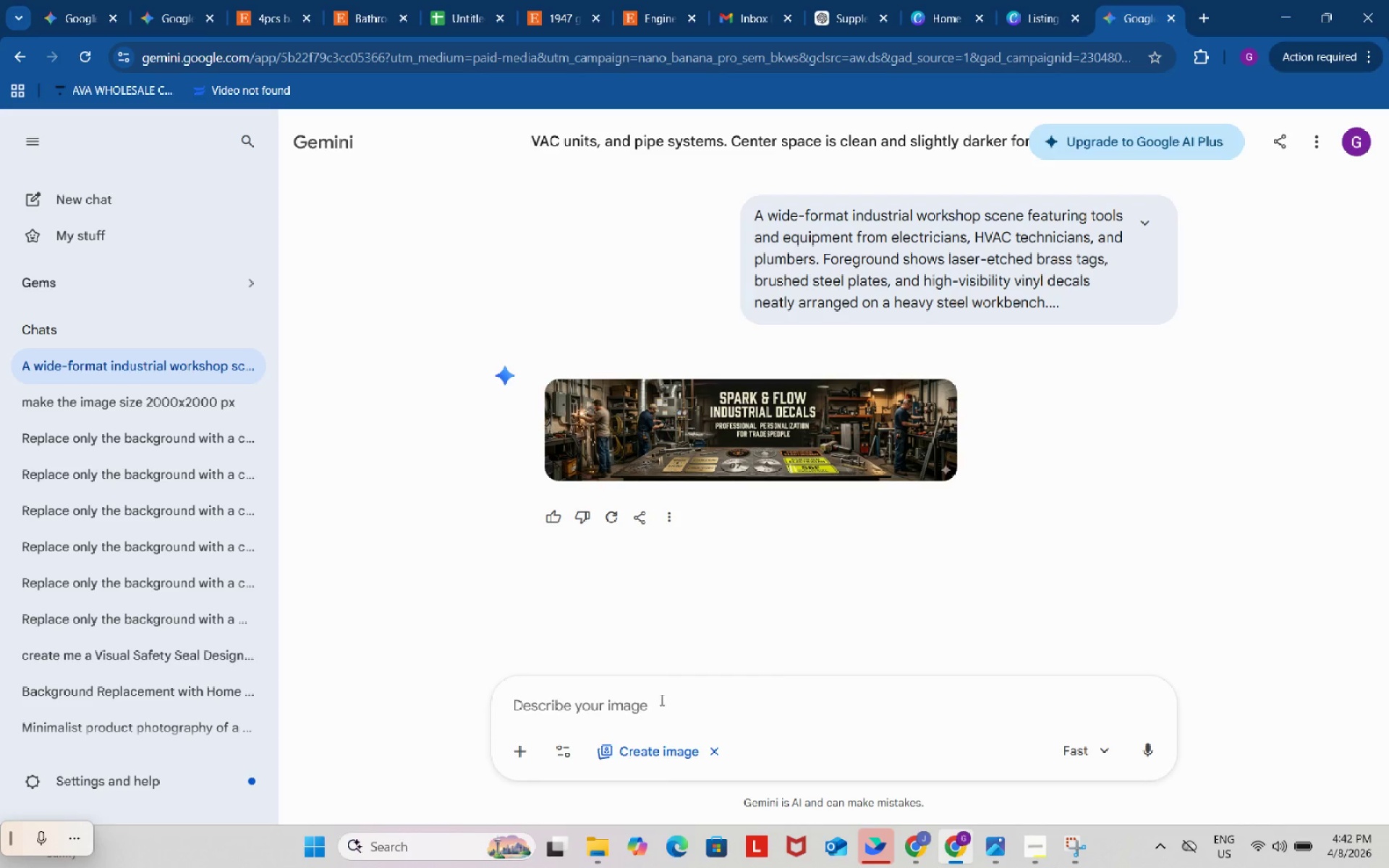 
key(Control+V)
 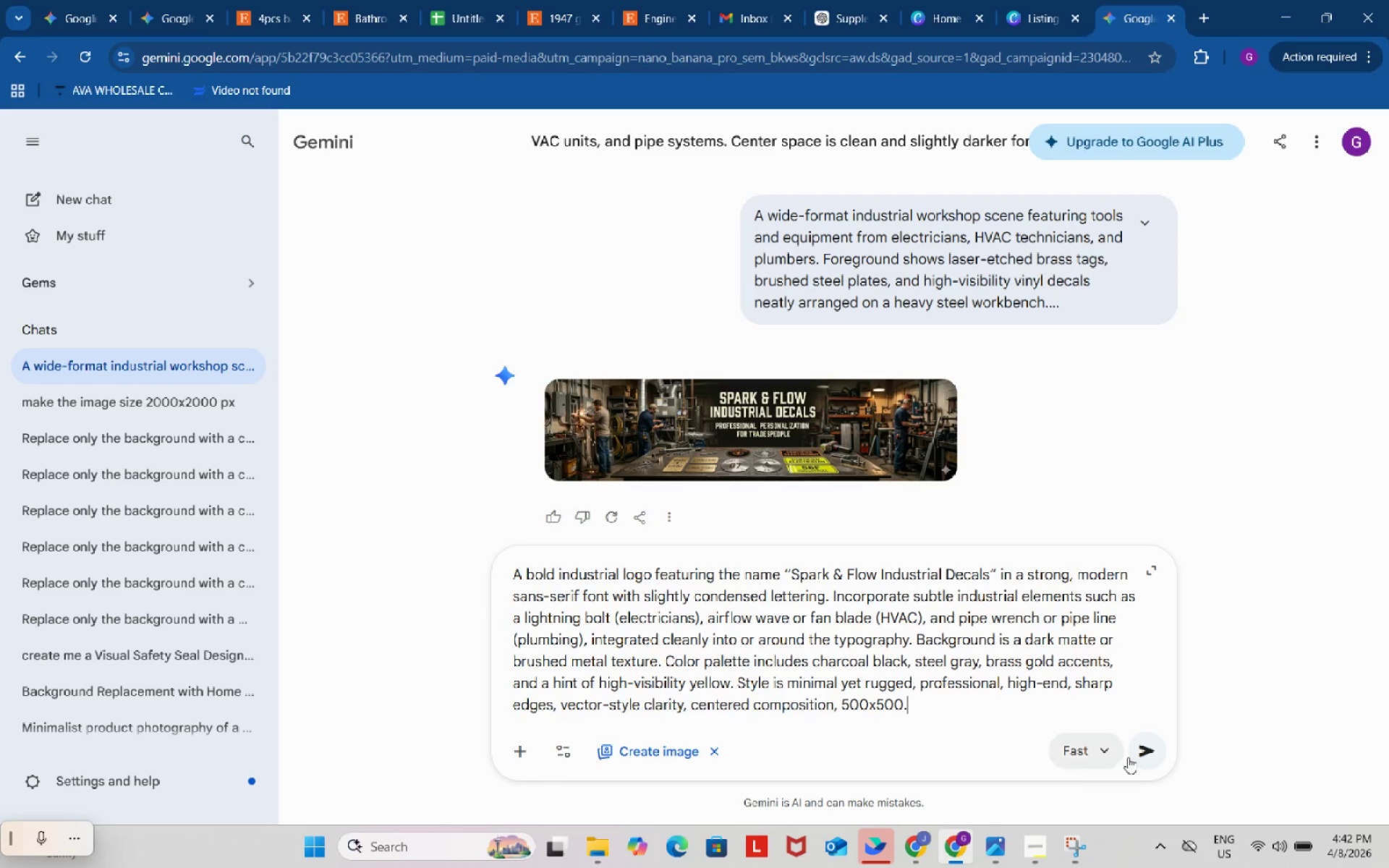 
left_click([1134, 756])
 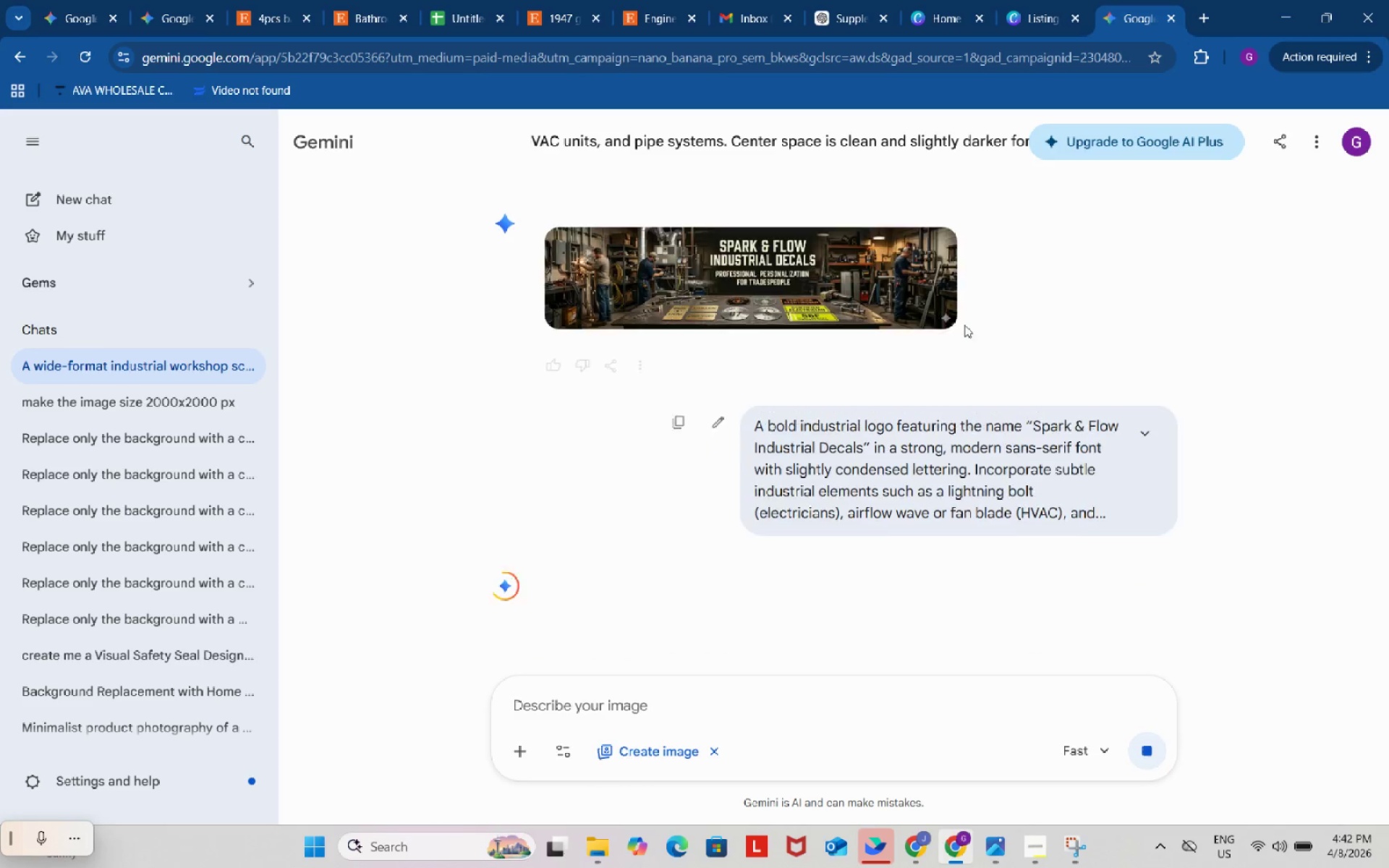 
scroll: coordinate [913, 310], scroll_direction: up, amount: 1.0
 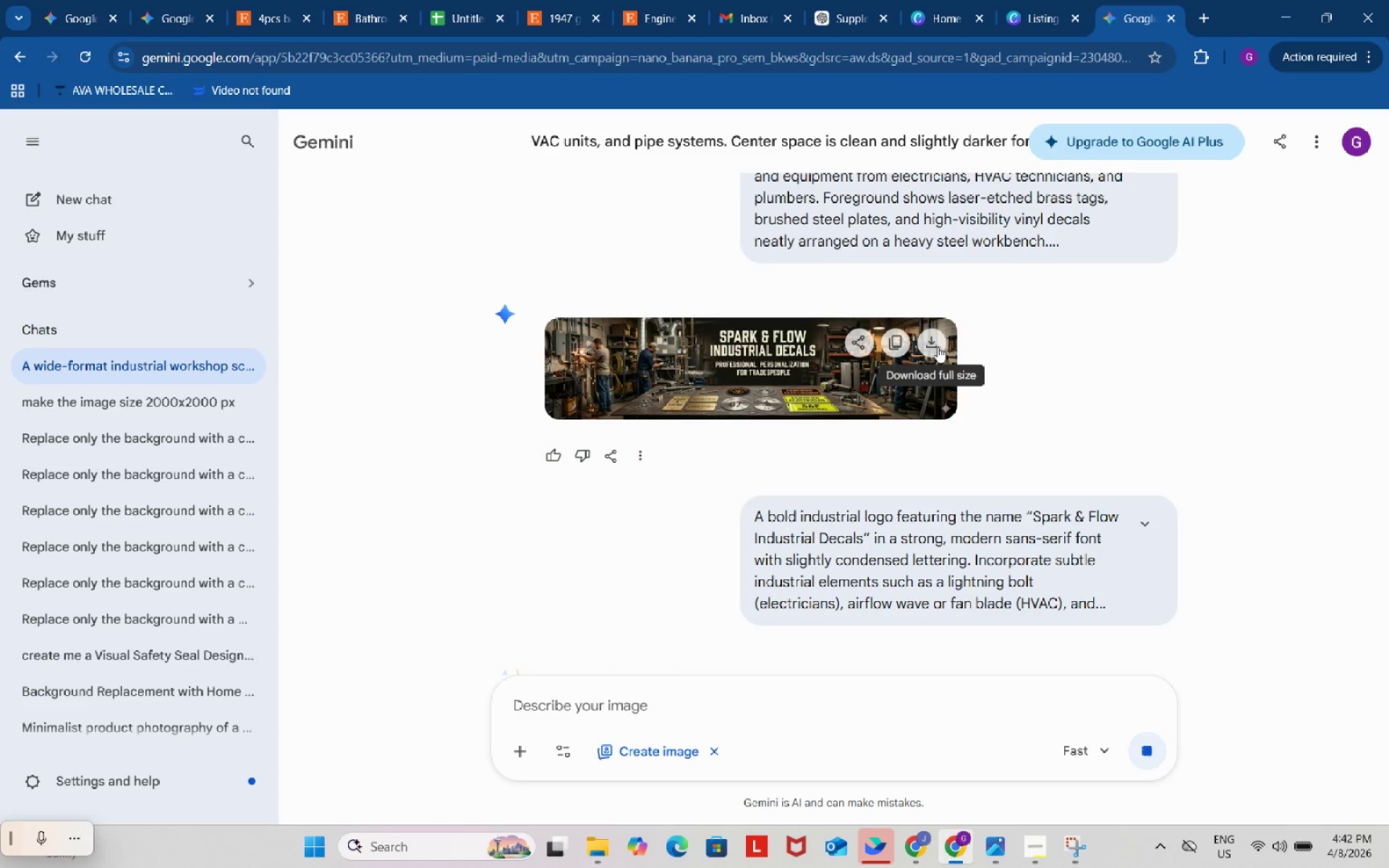 
left_click([935, 341])
 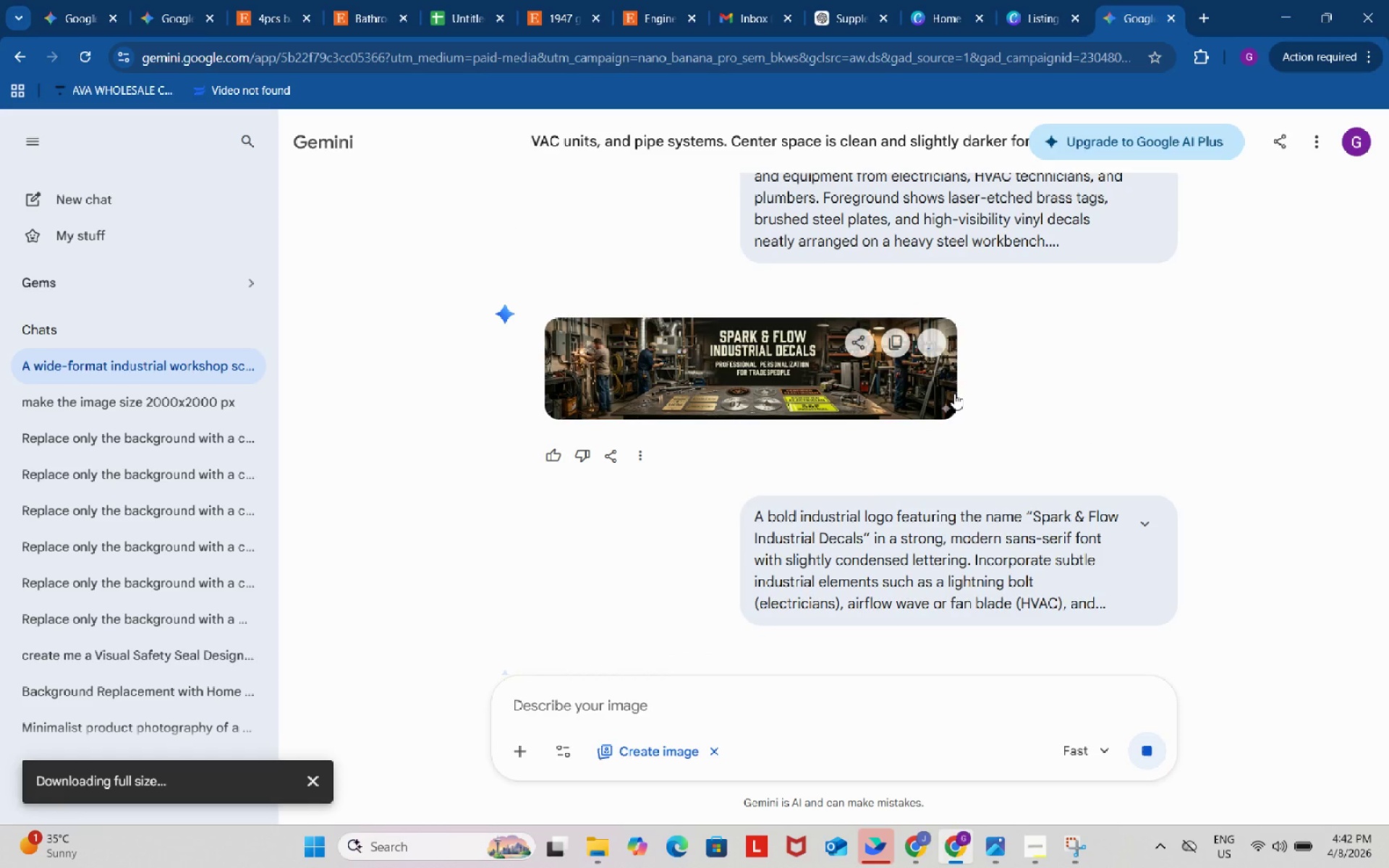 
mouse_move([1031, 420])
 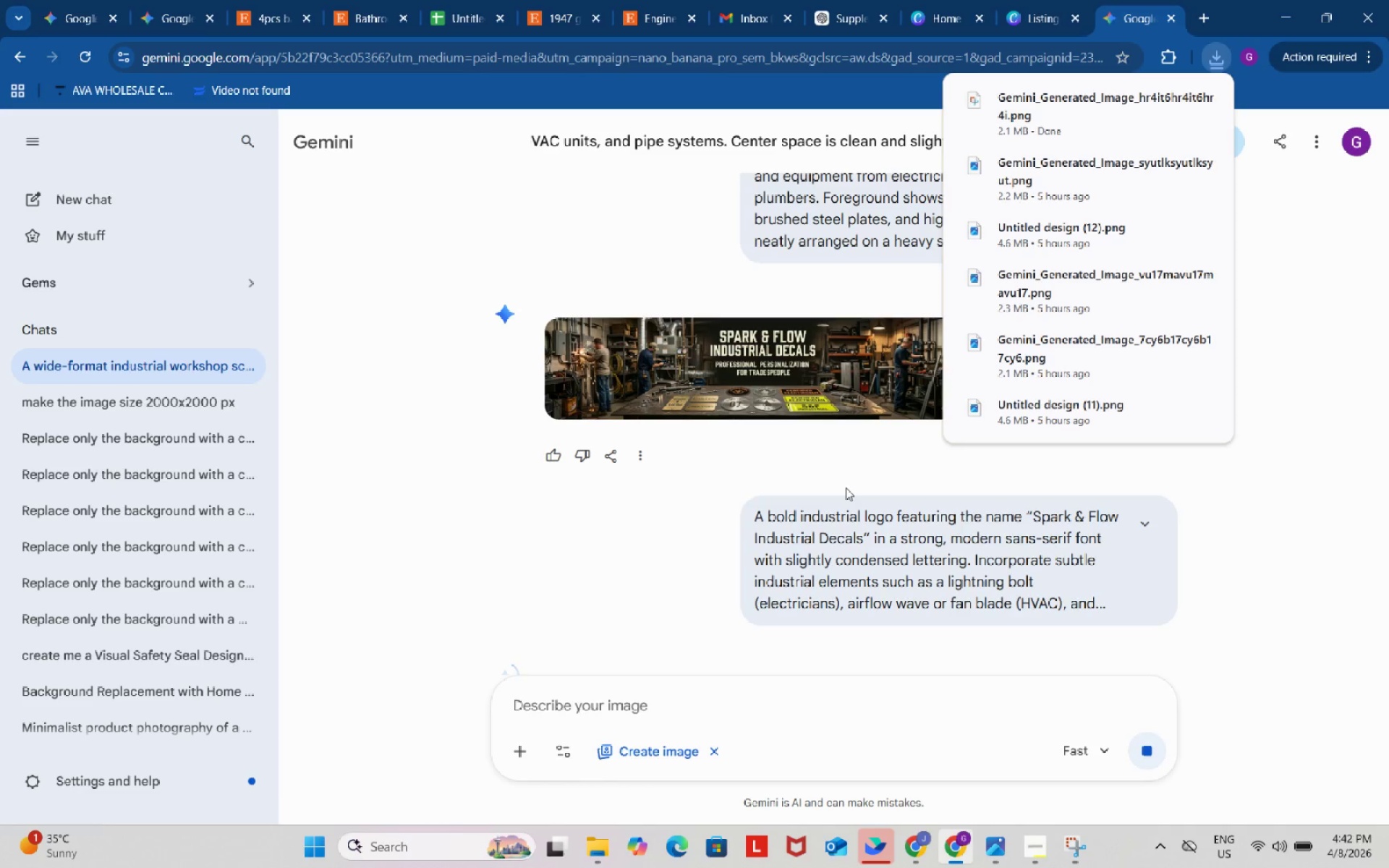 
scroll: coordinate [791, 446], scroll_direction: down, amount: 4.0
 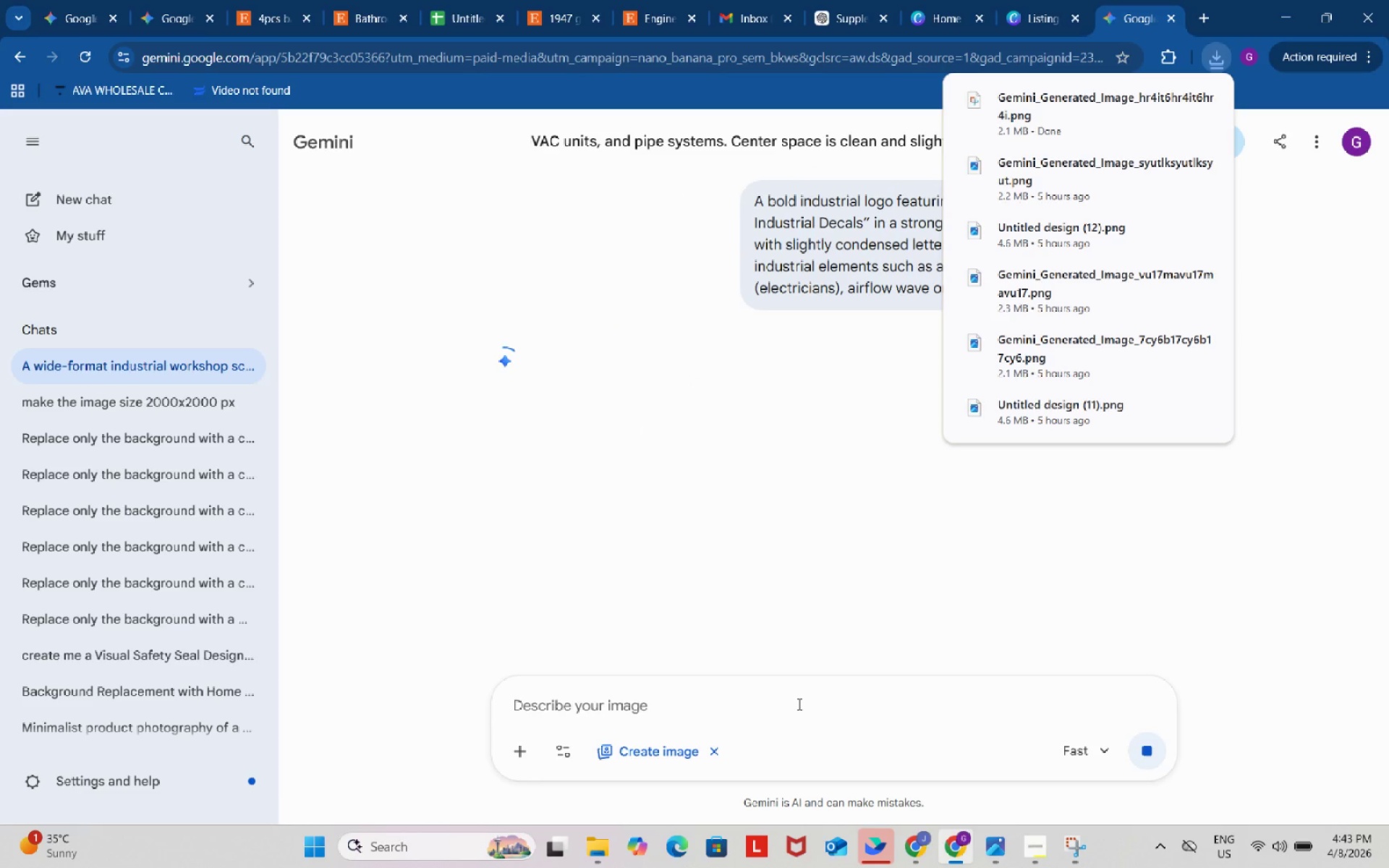 
scroll: coordinate [798, 699], scroll_direction: none, amount: 0.0
 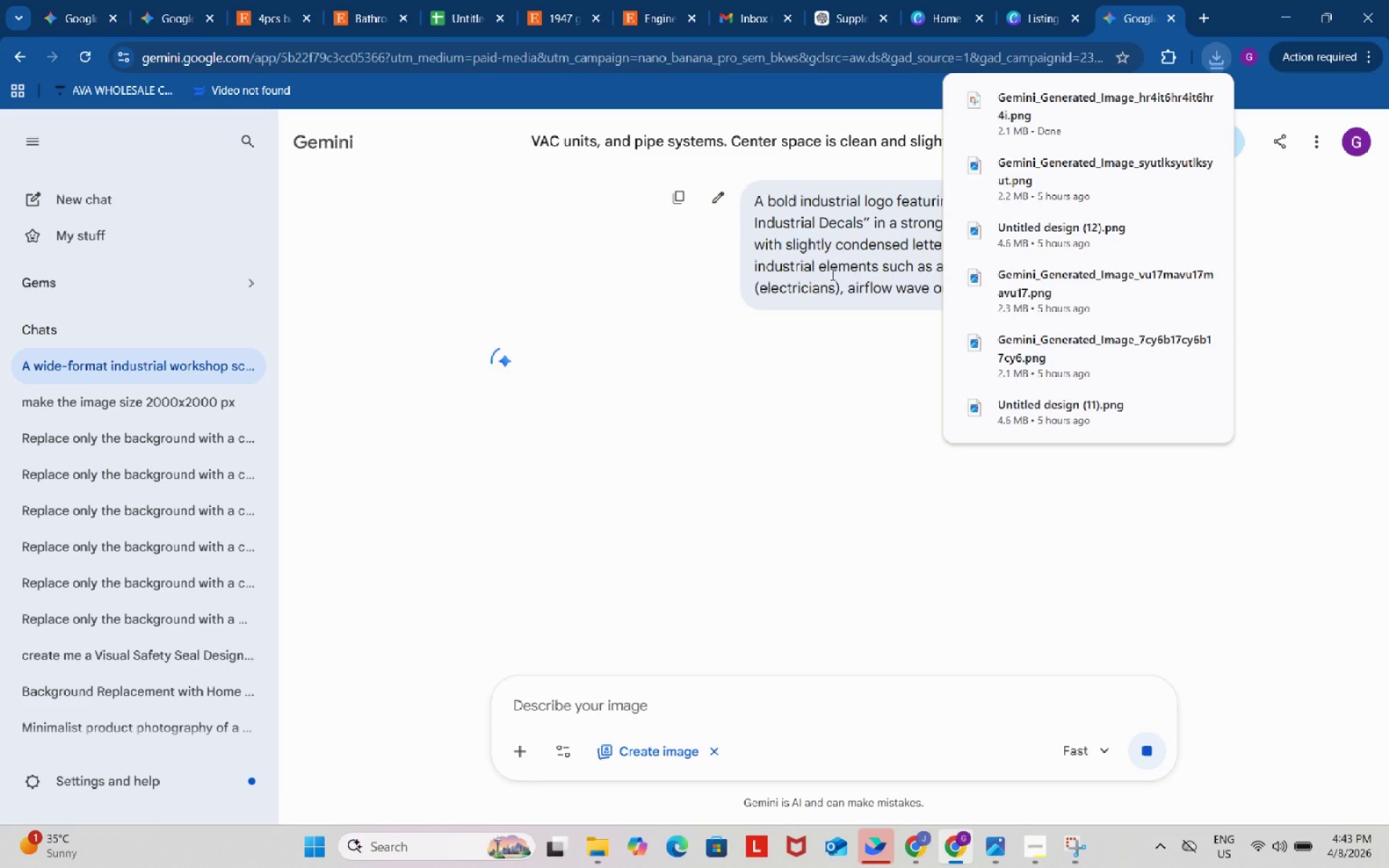 
scroll: coordinate [833, 287], scroll_direction: up, amount: 4.0
 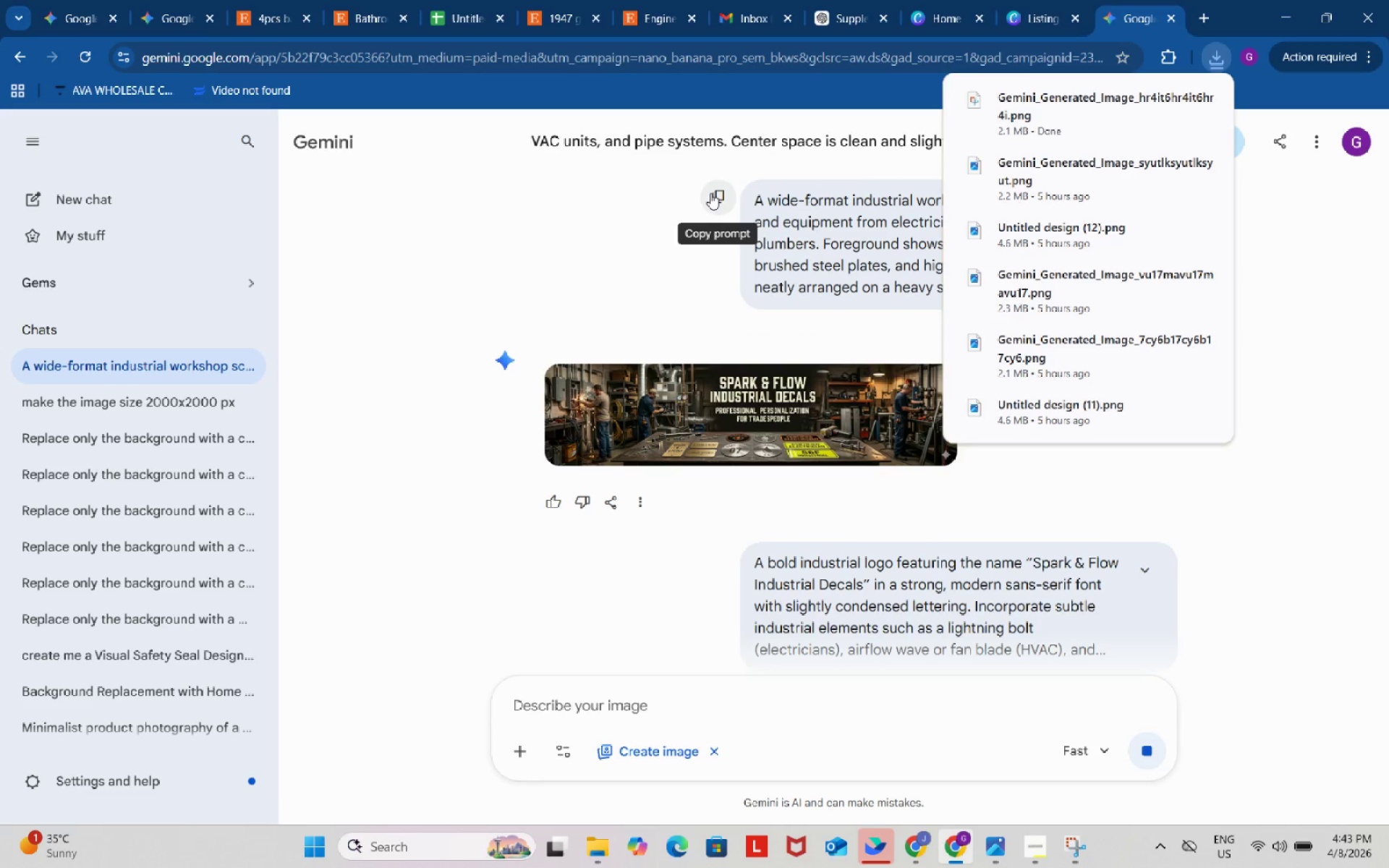 
left_click([713, 196])
 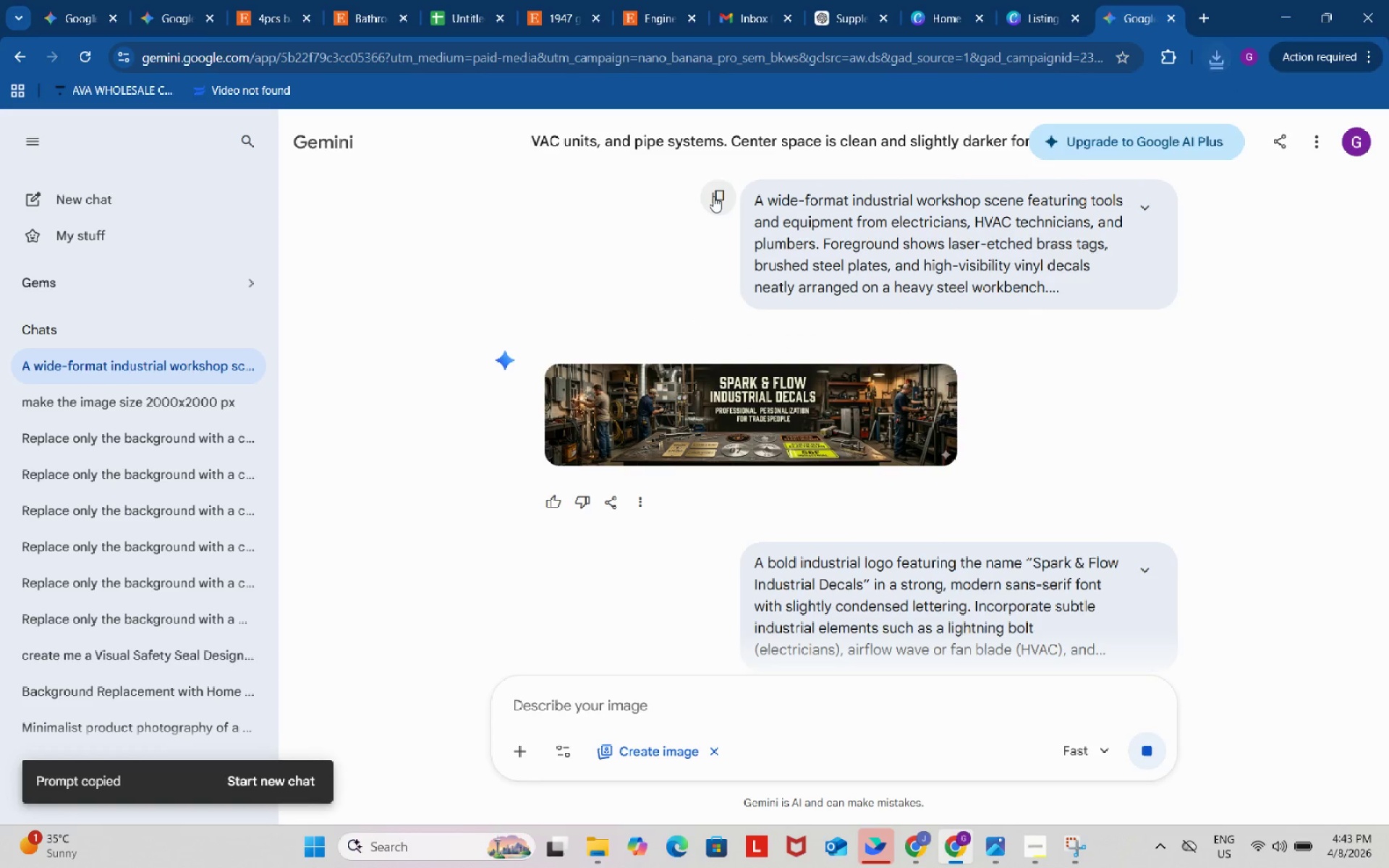 
left_click([714, 196])
 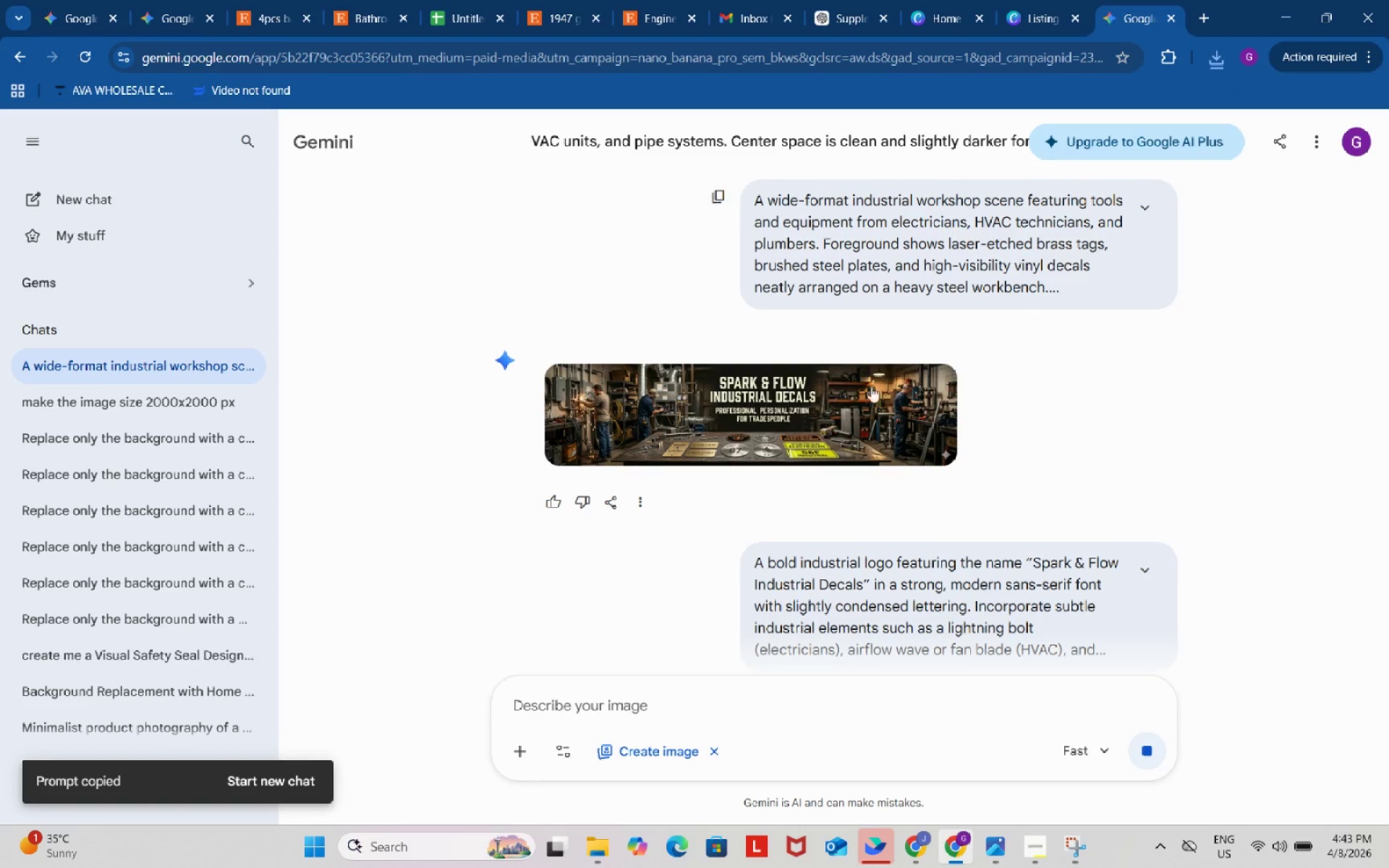 
scroll: coordinate [957, 516], scroll_direction: down, amount: 10.0
 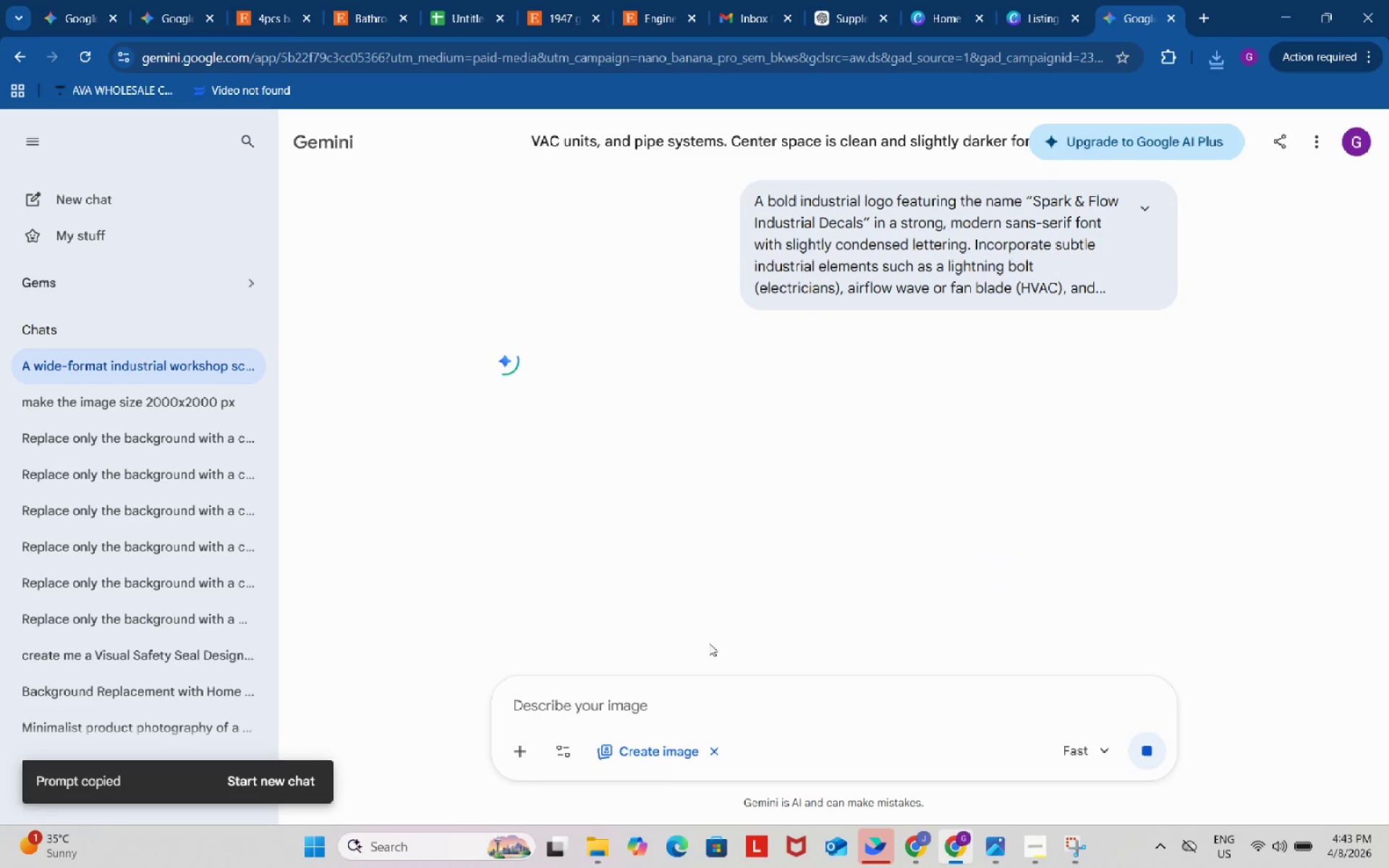 
mouse_move([527, 731])
 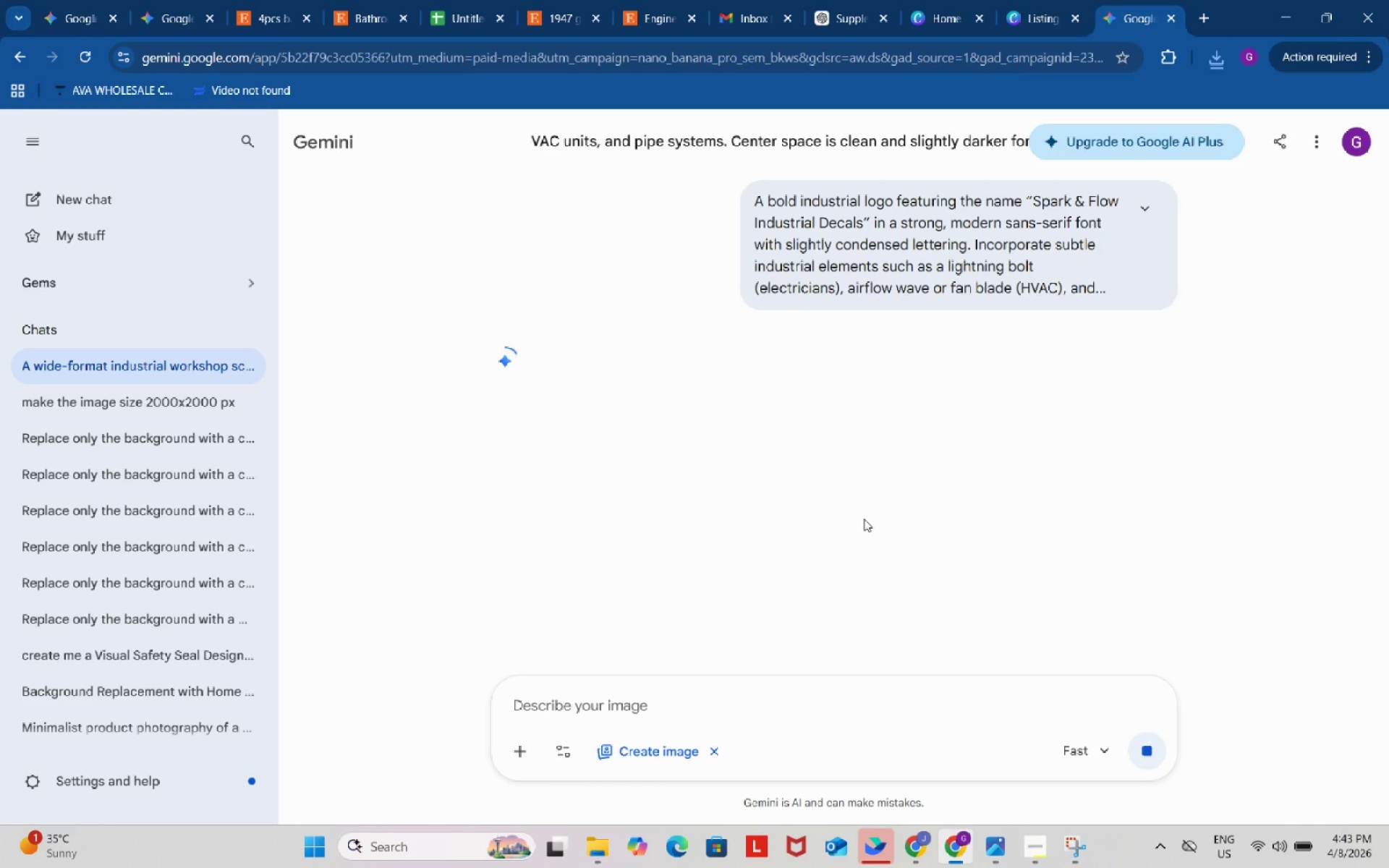 
scroll: coordinate [865, 518], scroll_direction: up, amount: 4.0
 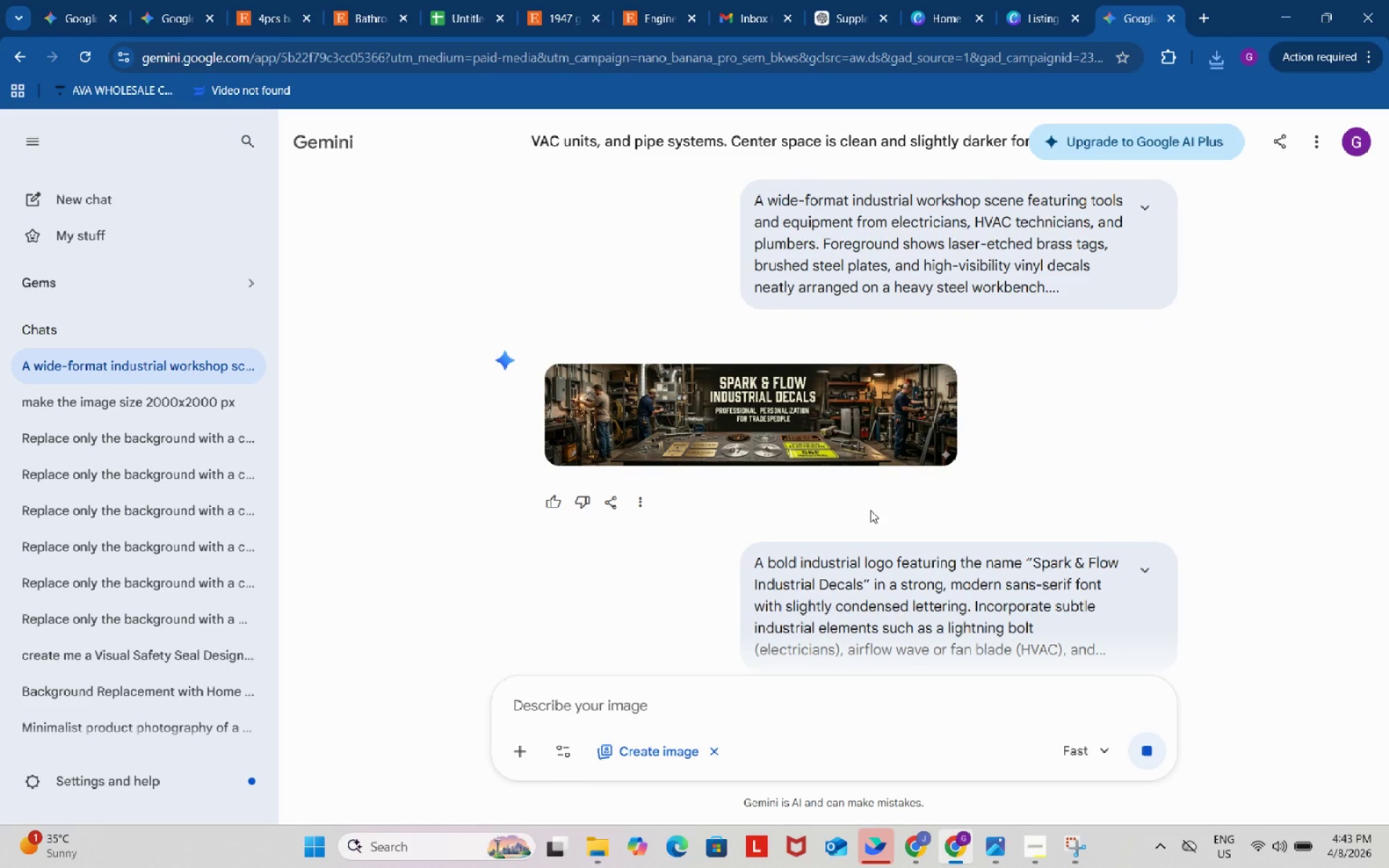 
scroll: coordinate [964, 435], scroll_direction: down, amount: 7.0
 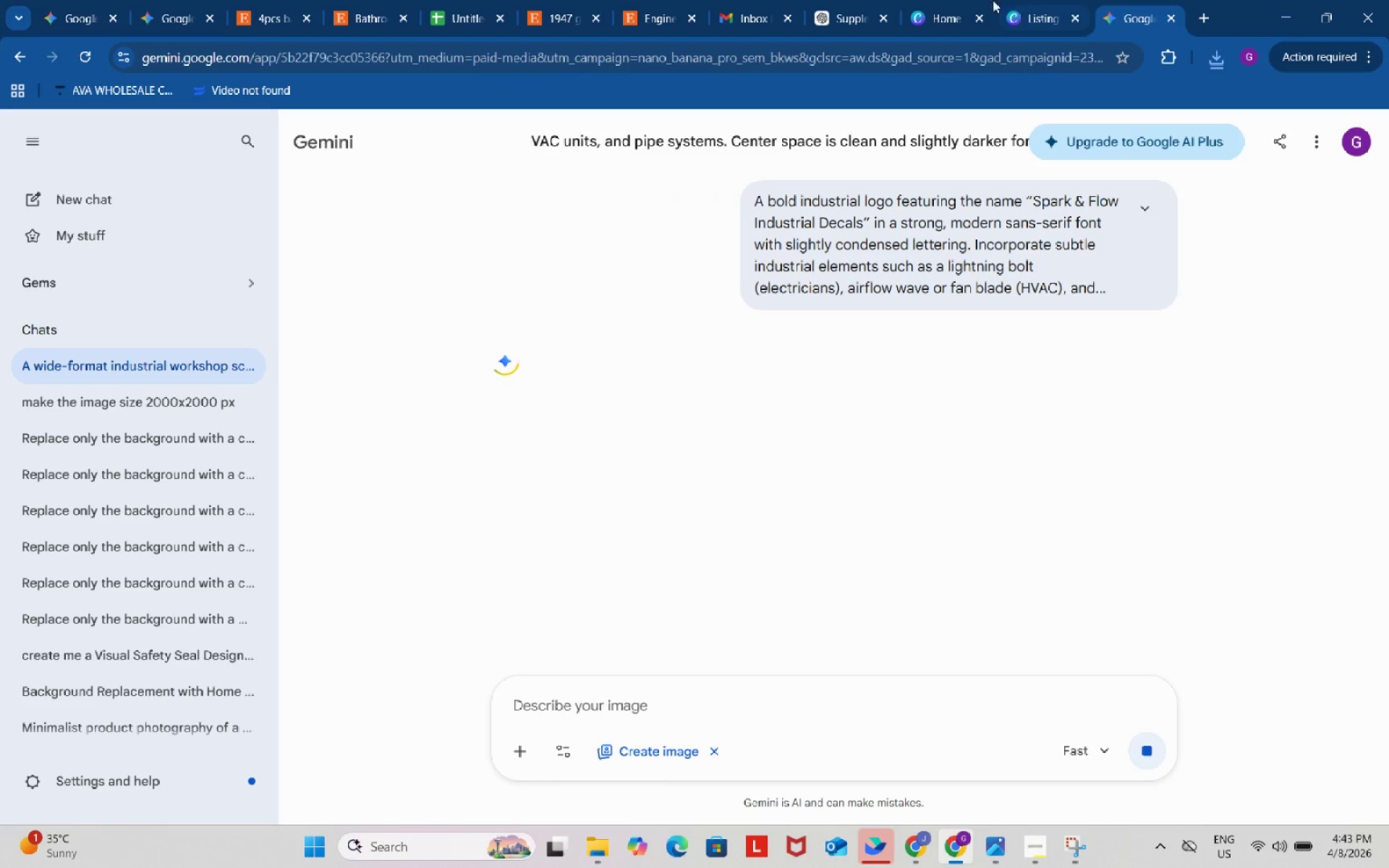 
left_click([872, 0])
 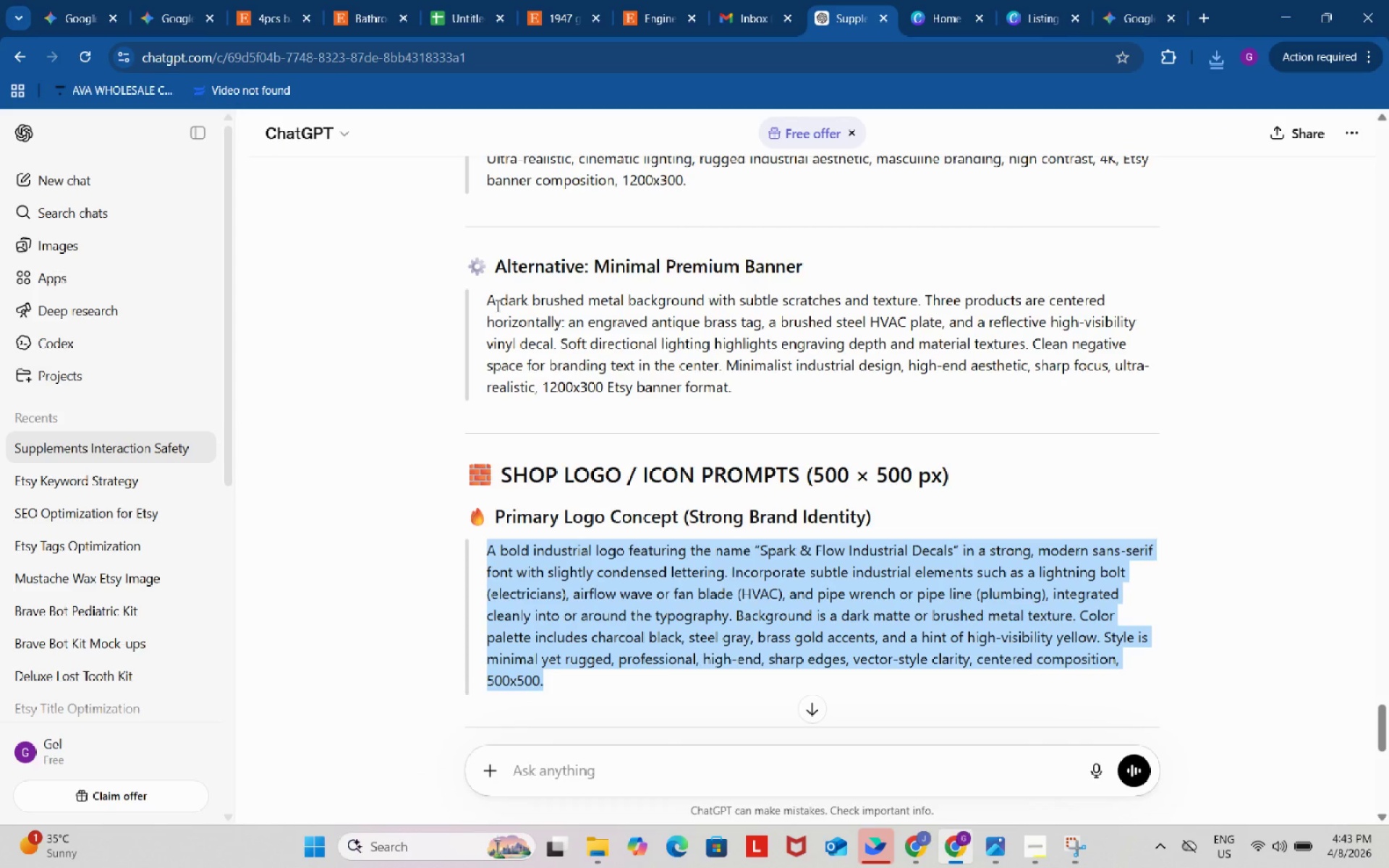 
left_click_drag(start_coordinate=[486, 301], to_coordinate=[754, 386])
 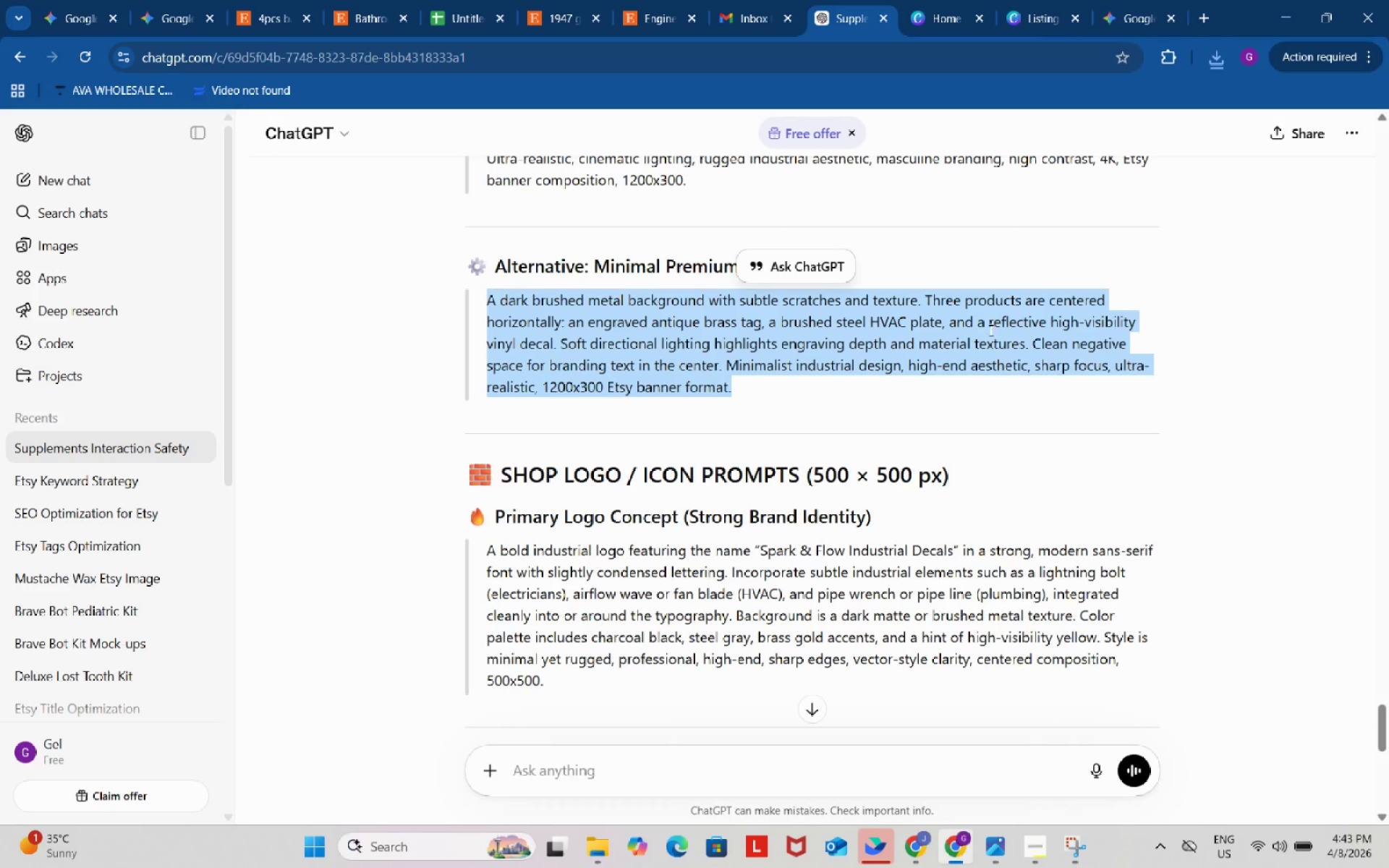 
key(Control+ControlLeft)
 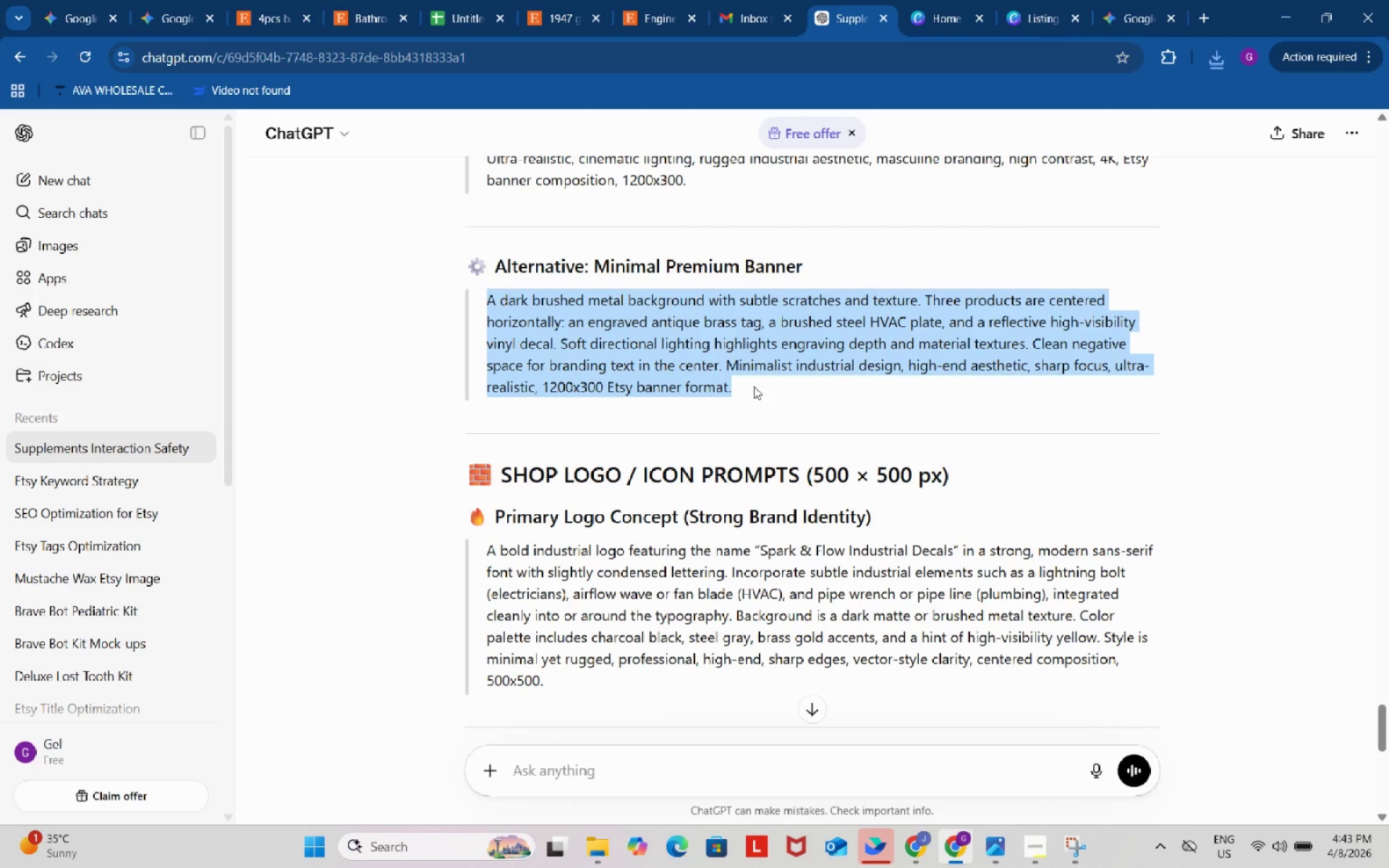 
key(Control+ControlLeft)
 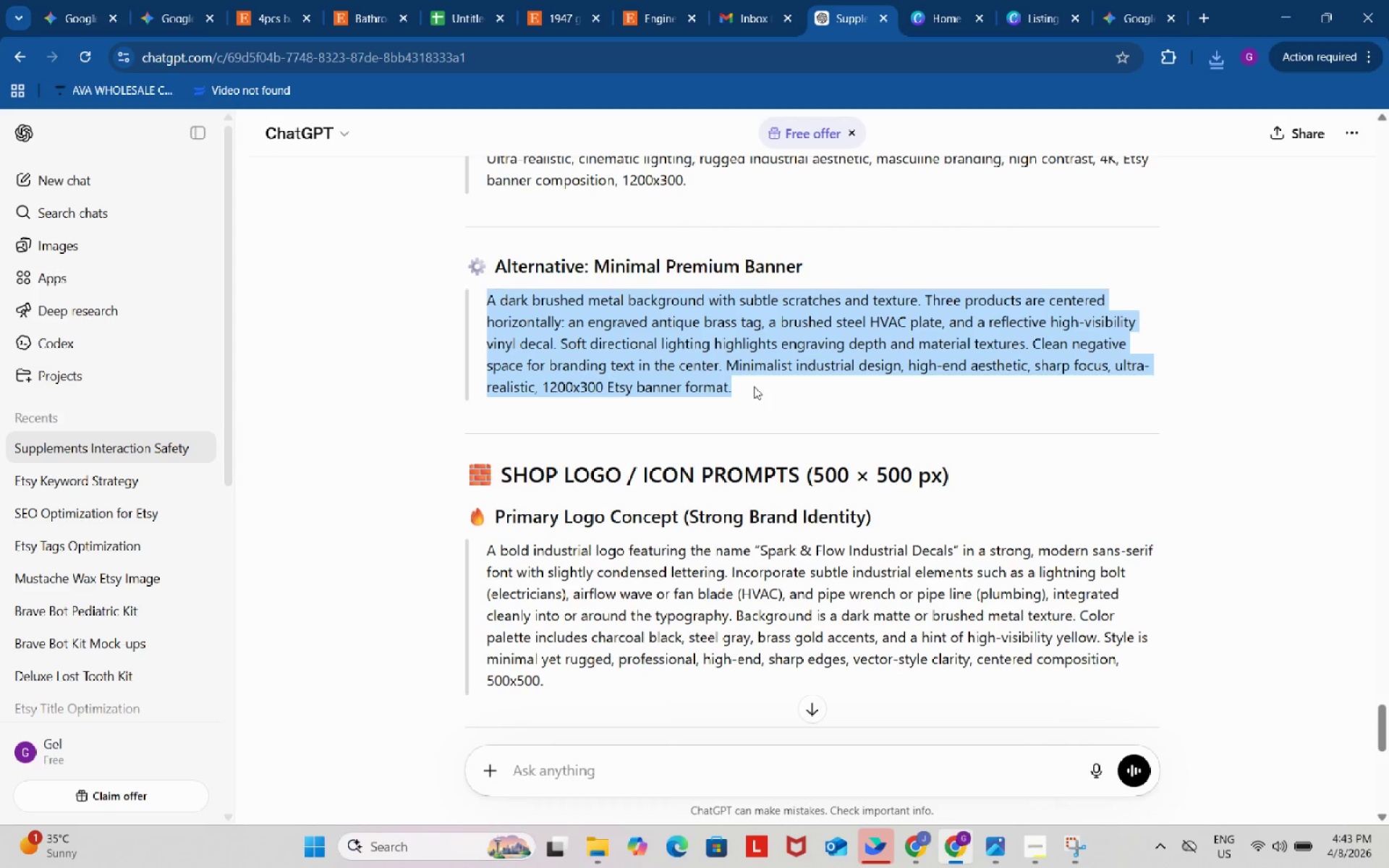 
key(Control+C)
 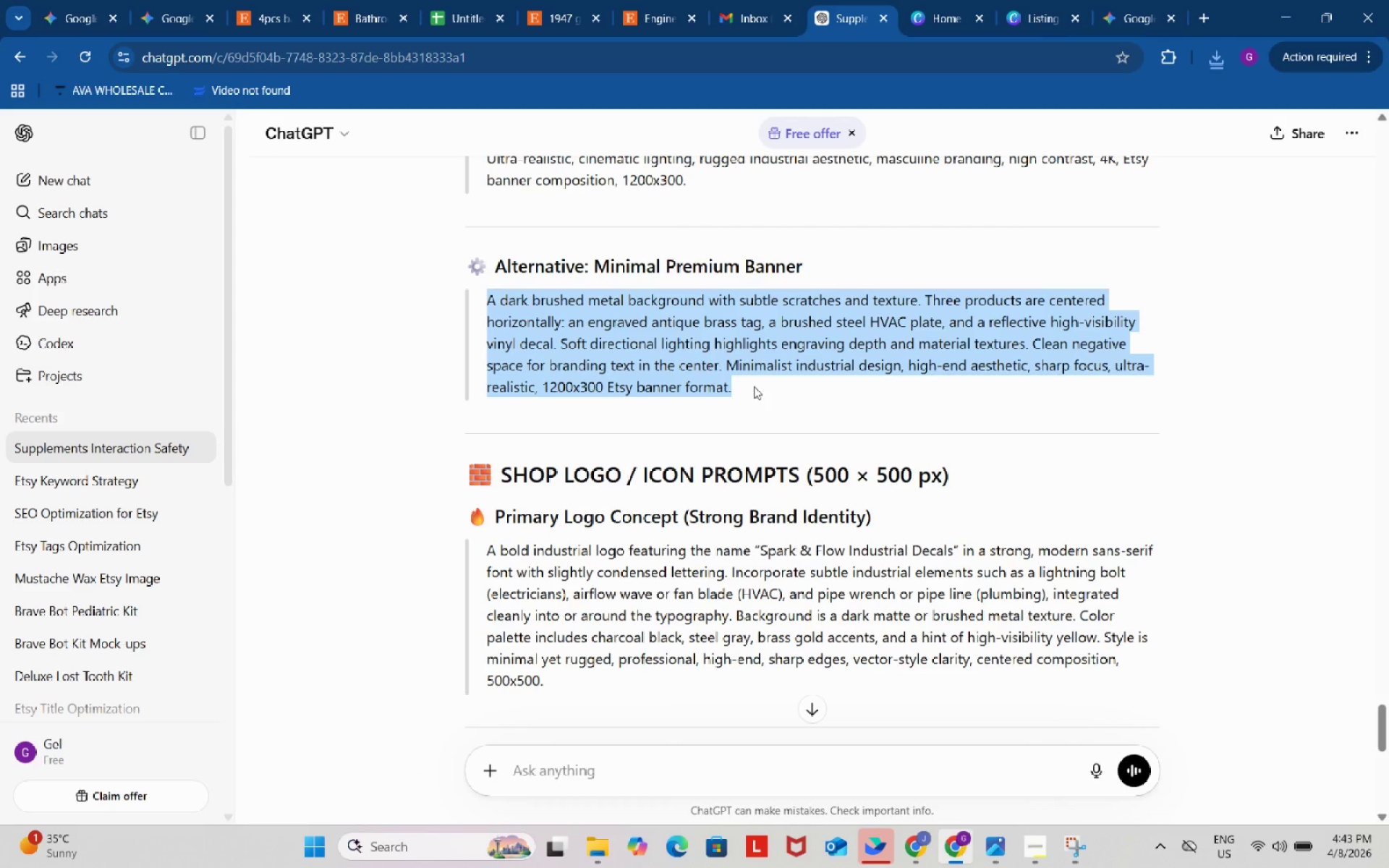 
key(Control+ControlLeft)
 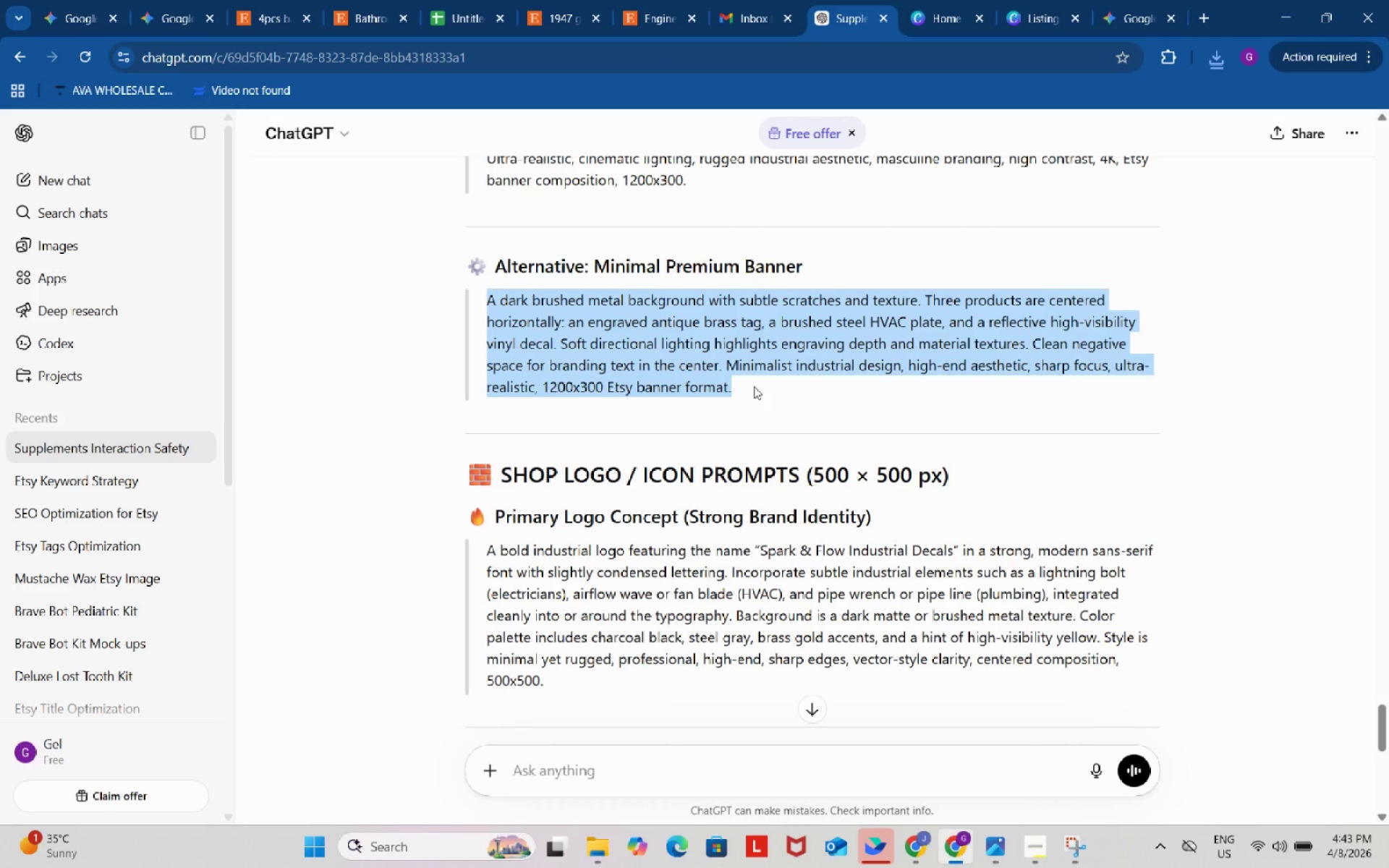 
key(Control+C)
 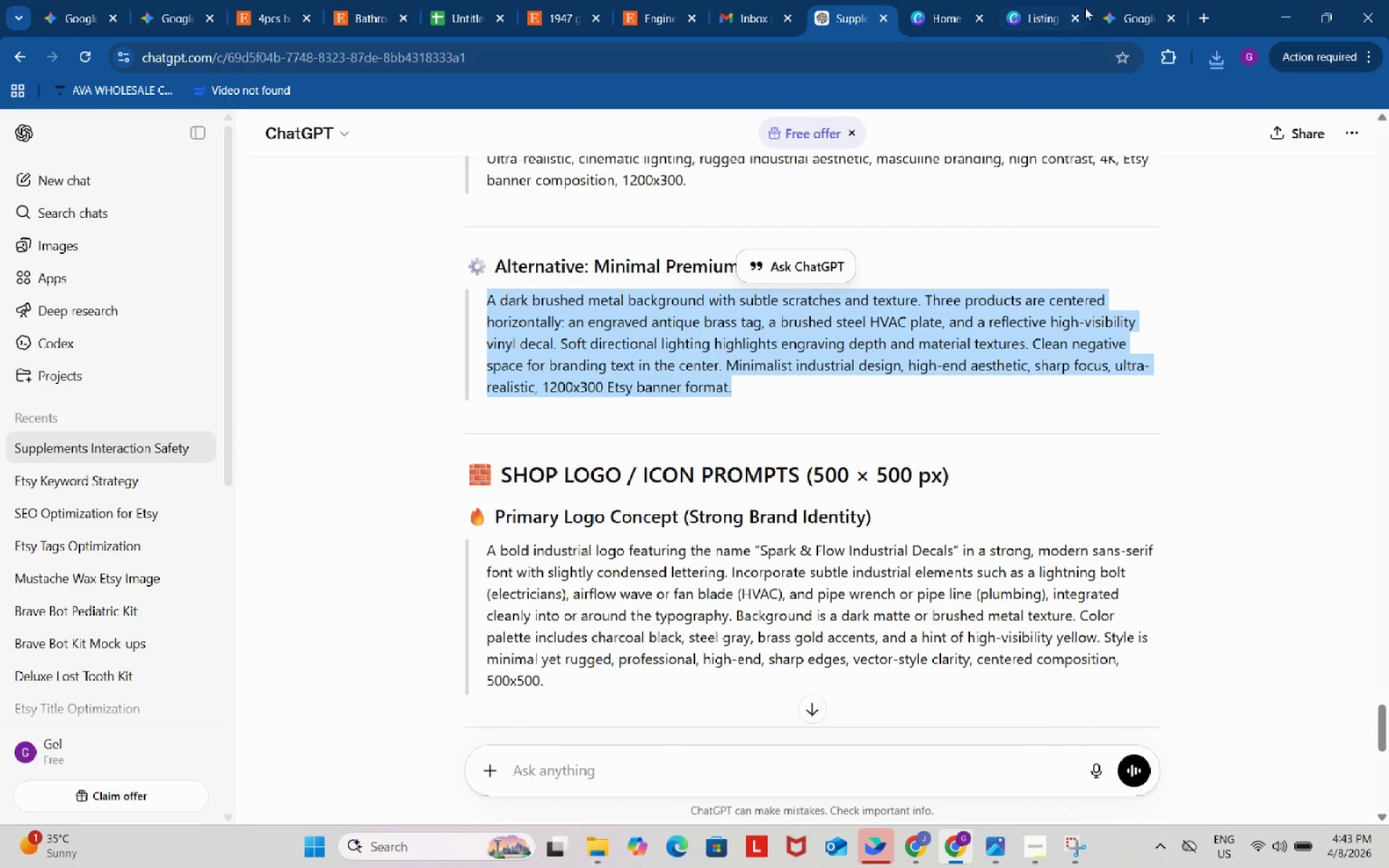 
left_click([1118, 0])
 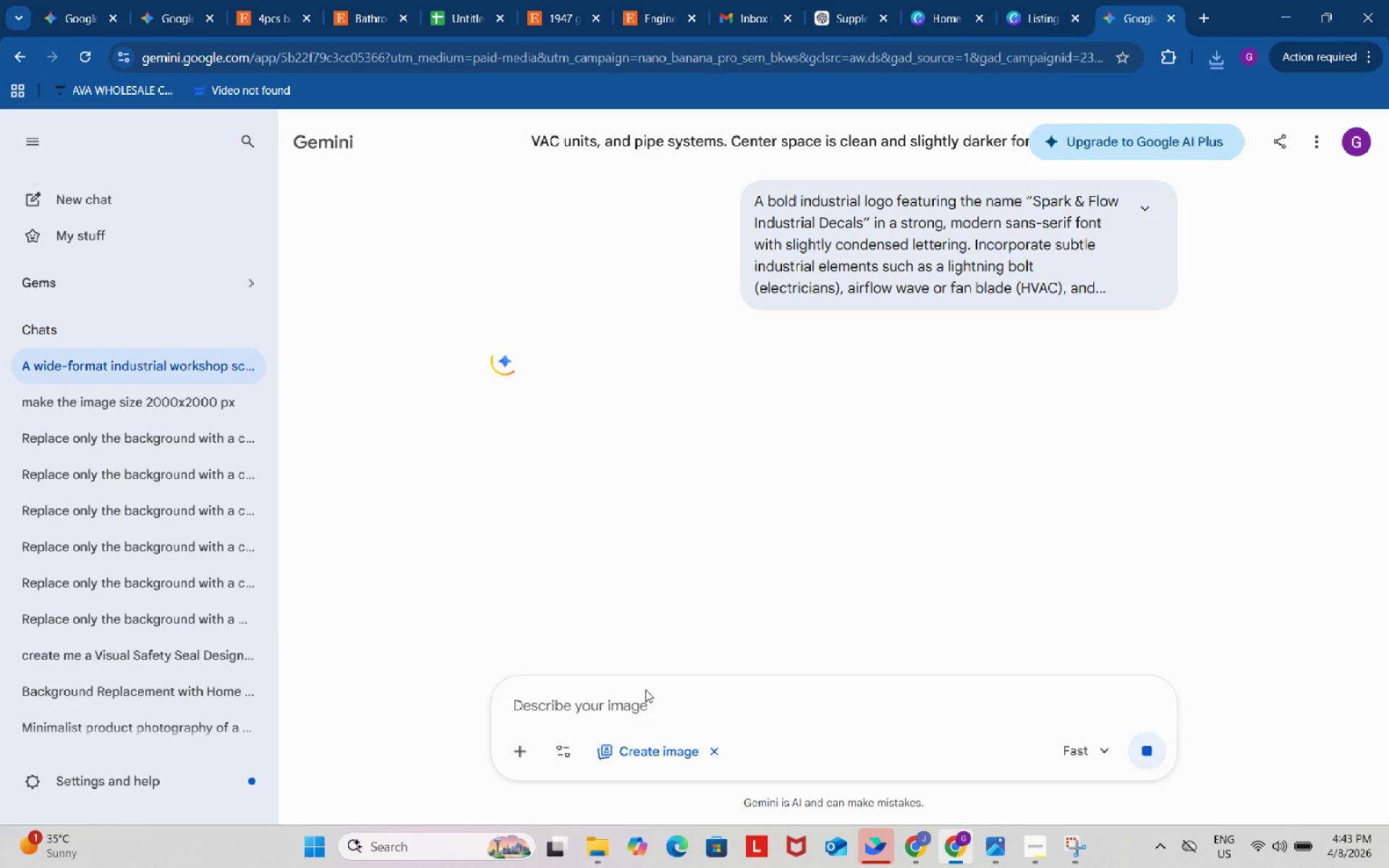 
left_click_drag(start_coordinate=[663, 701], to_coordinate=[611, 762])
 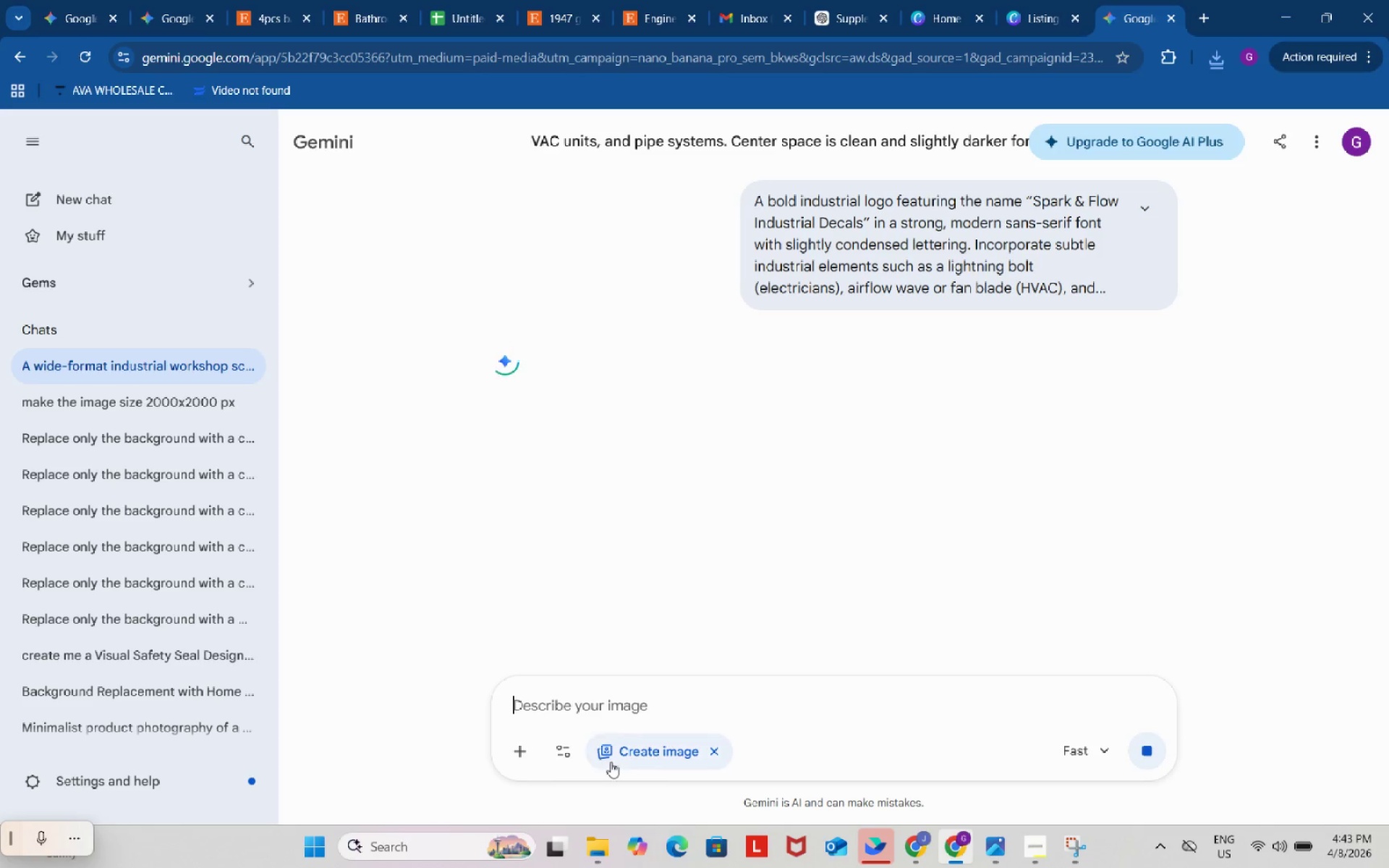 
key(Control+ControlLeft)
 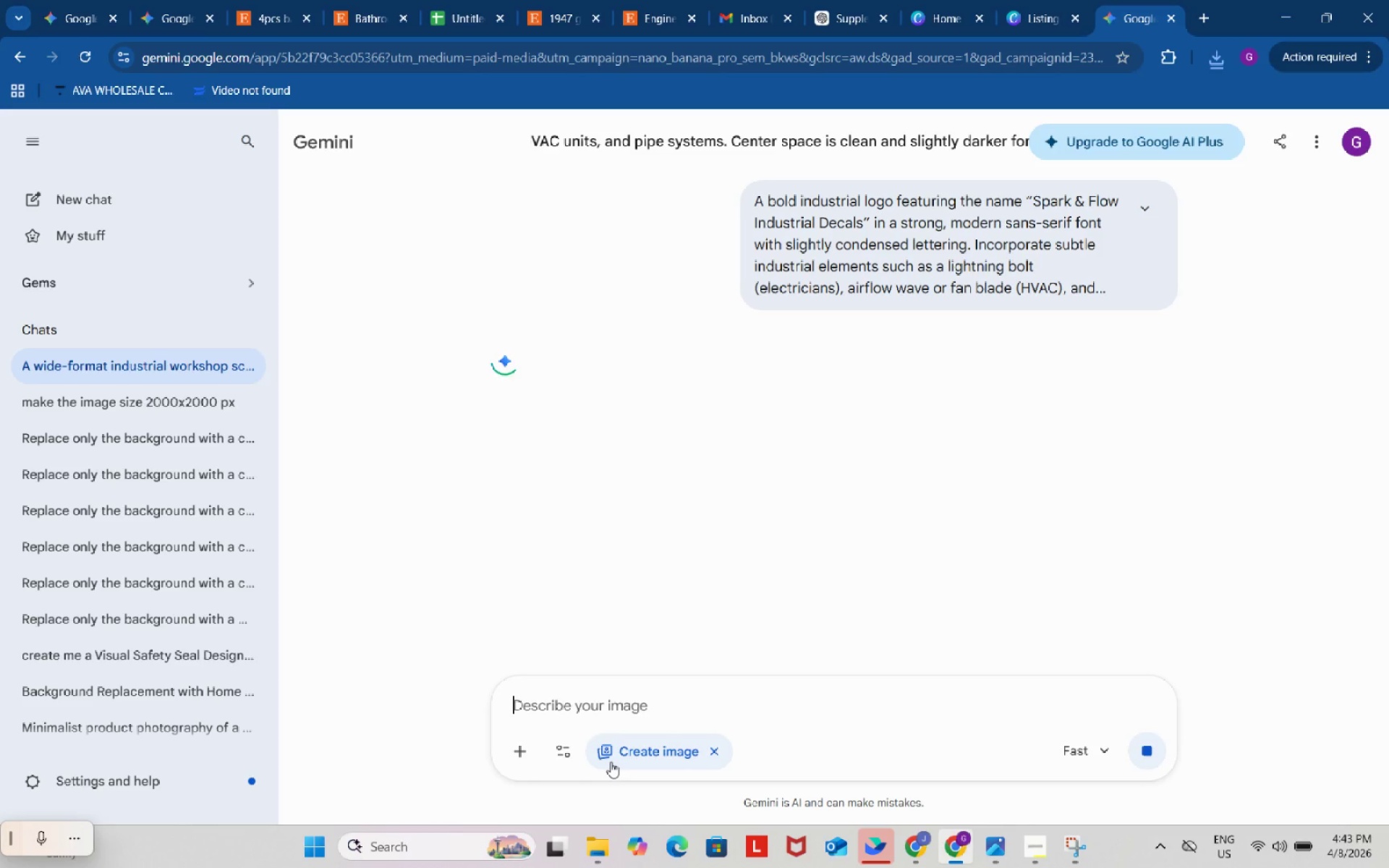 
key(Control+V)
 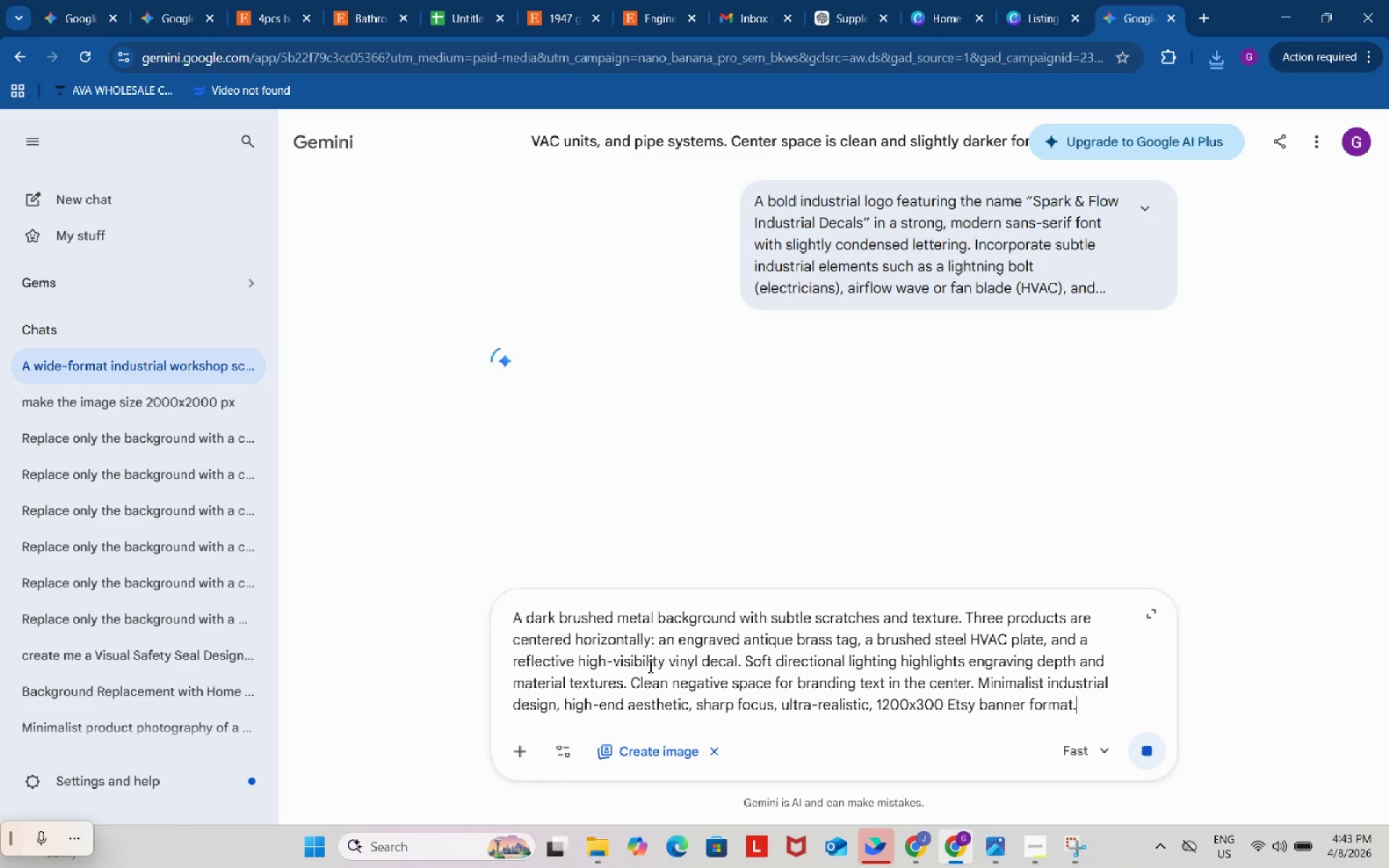 
scroll: coordinate [761, 636], scroll_direction: down, amount: 4.0
 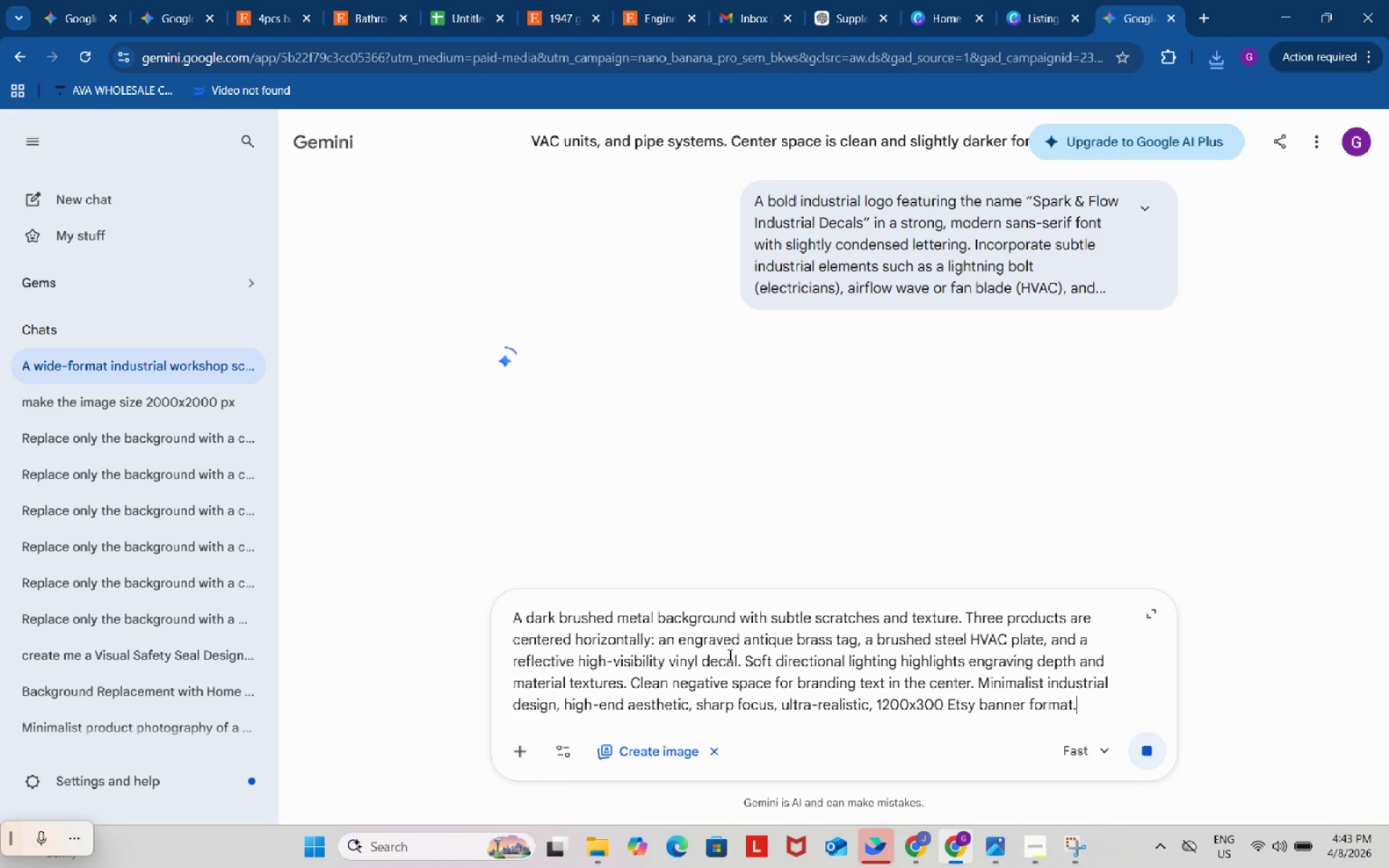 
scroll: coordinate [729, 655], scroll_direction: up, amount: 4.0
 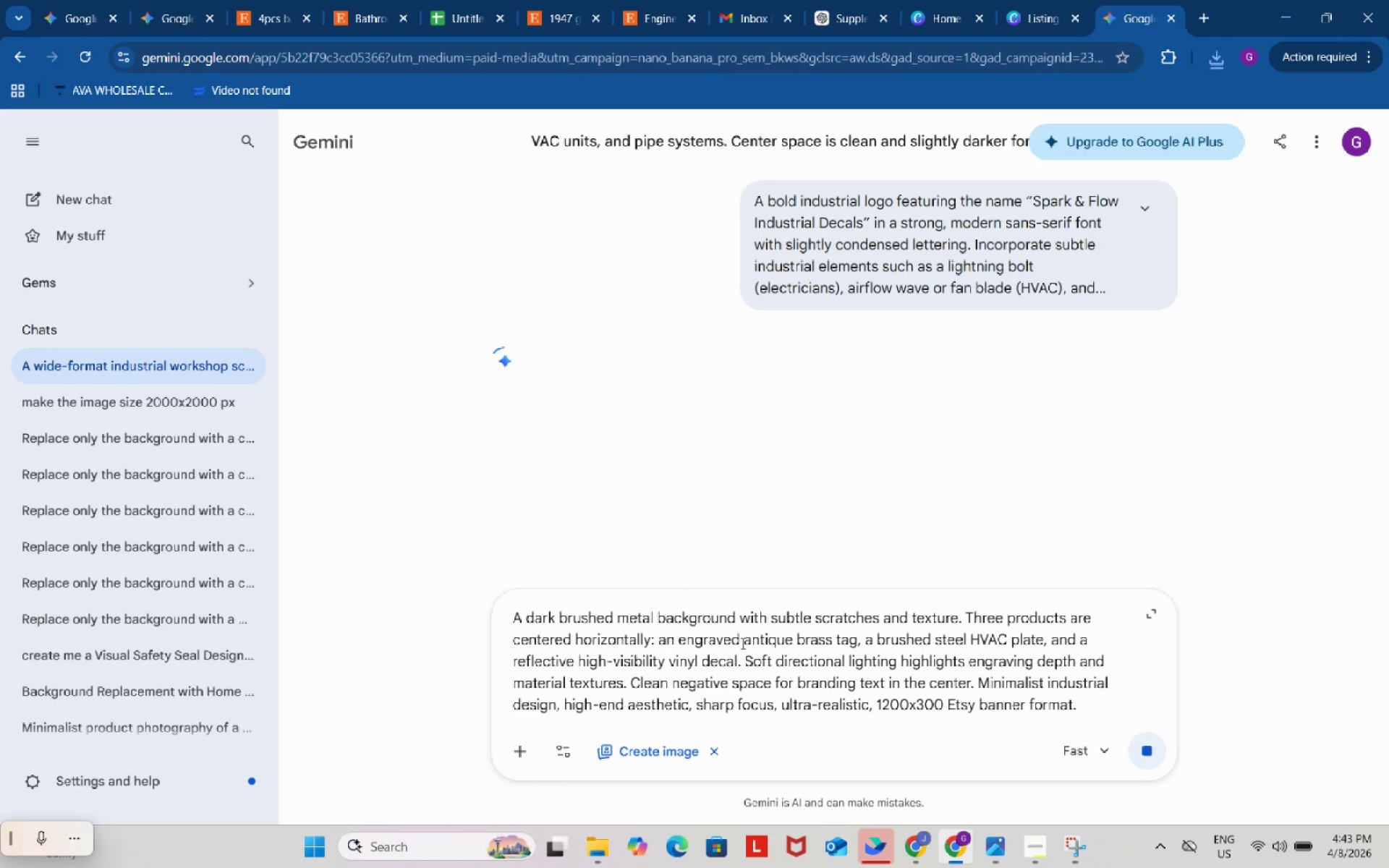 
scroll: coordinate [922, 566], scroll_direction: down, amount: 4.0
 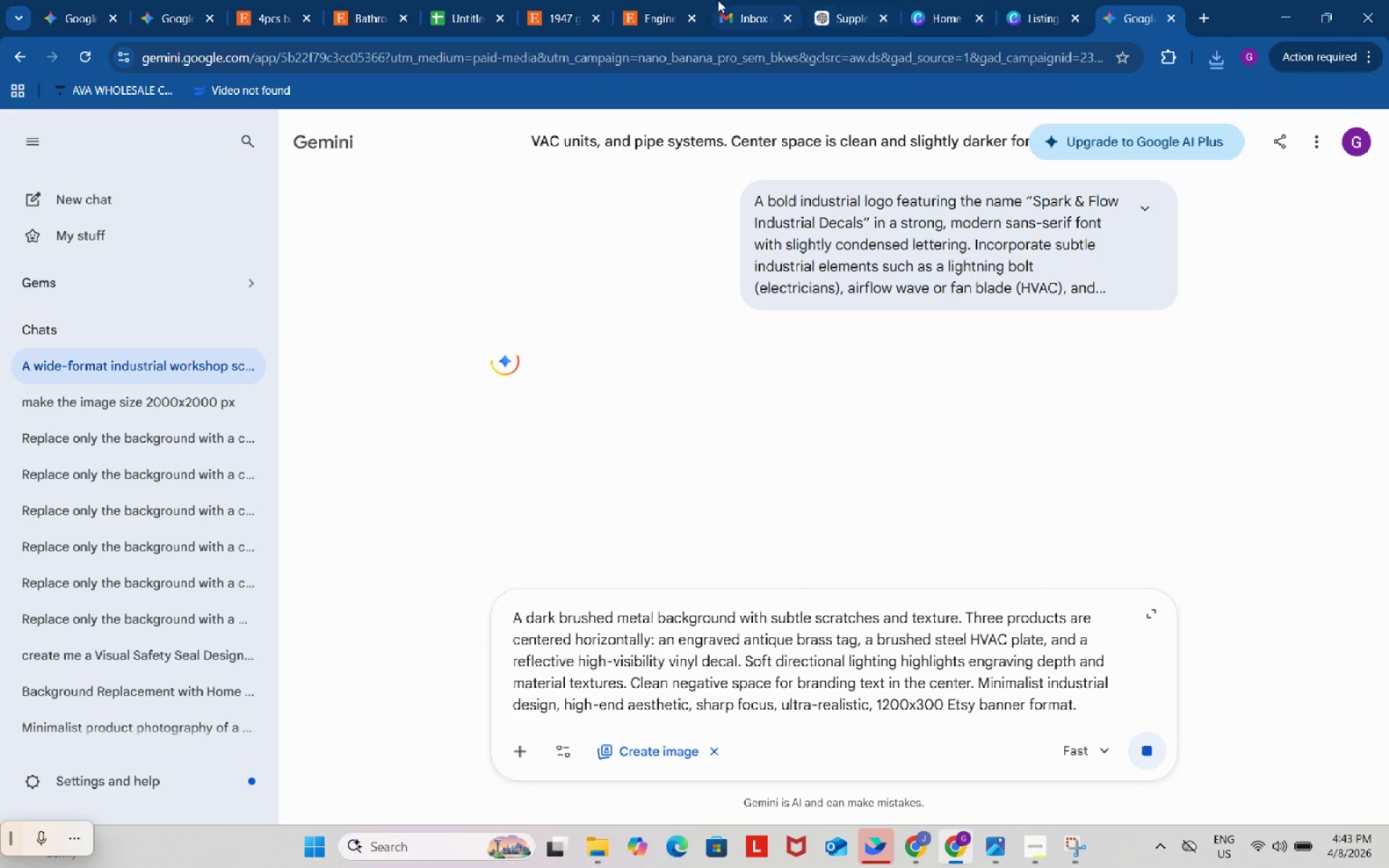 
left_click([643, 0])
 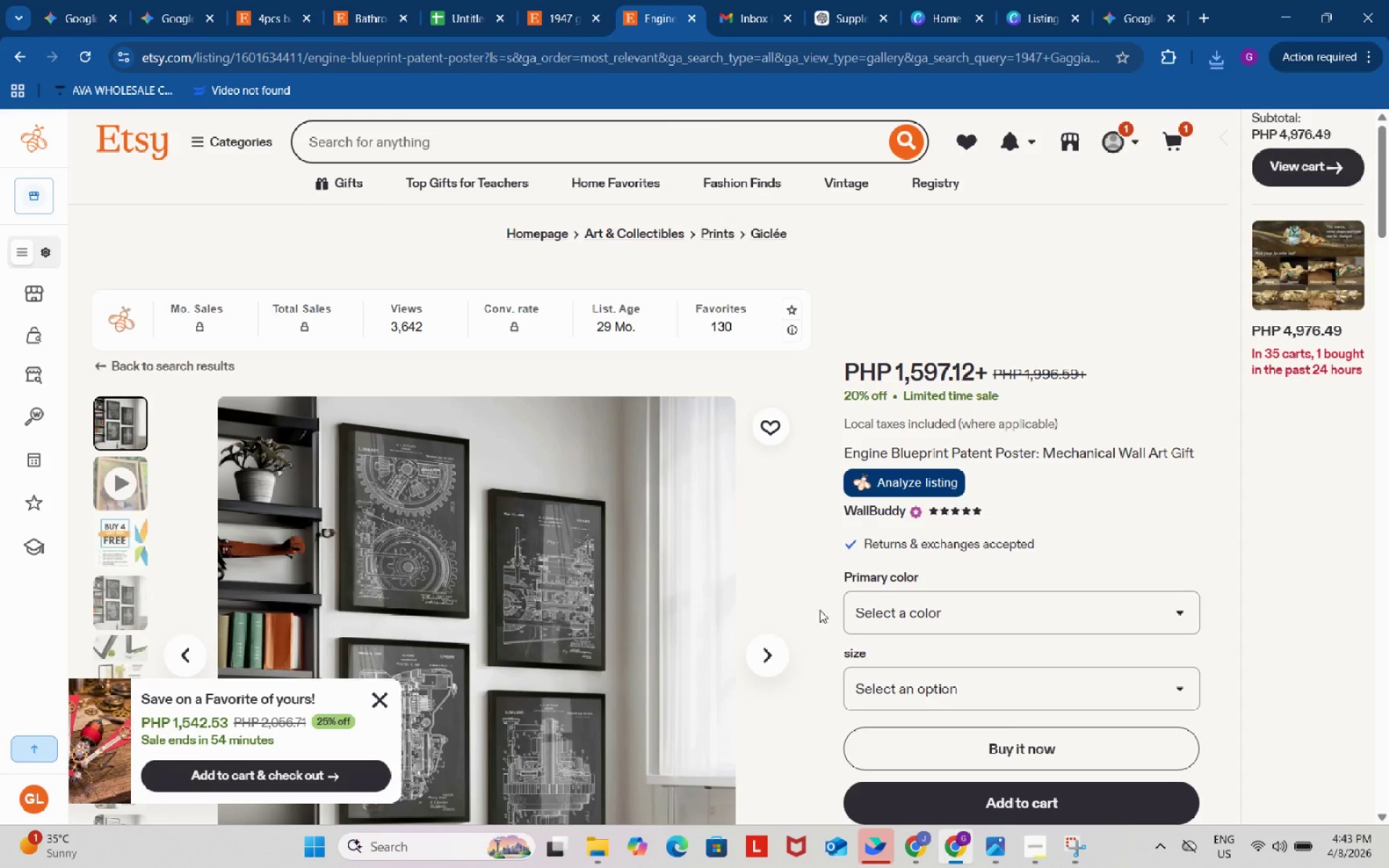 
scroll: coordinate [837, 620], scroll_direction: down, amount: 2.0
 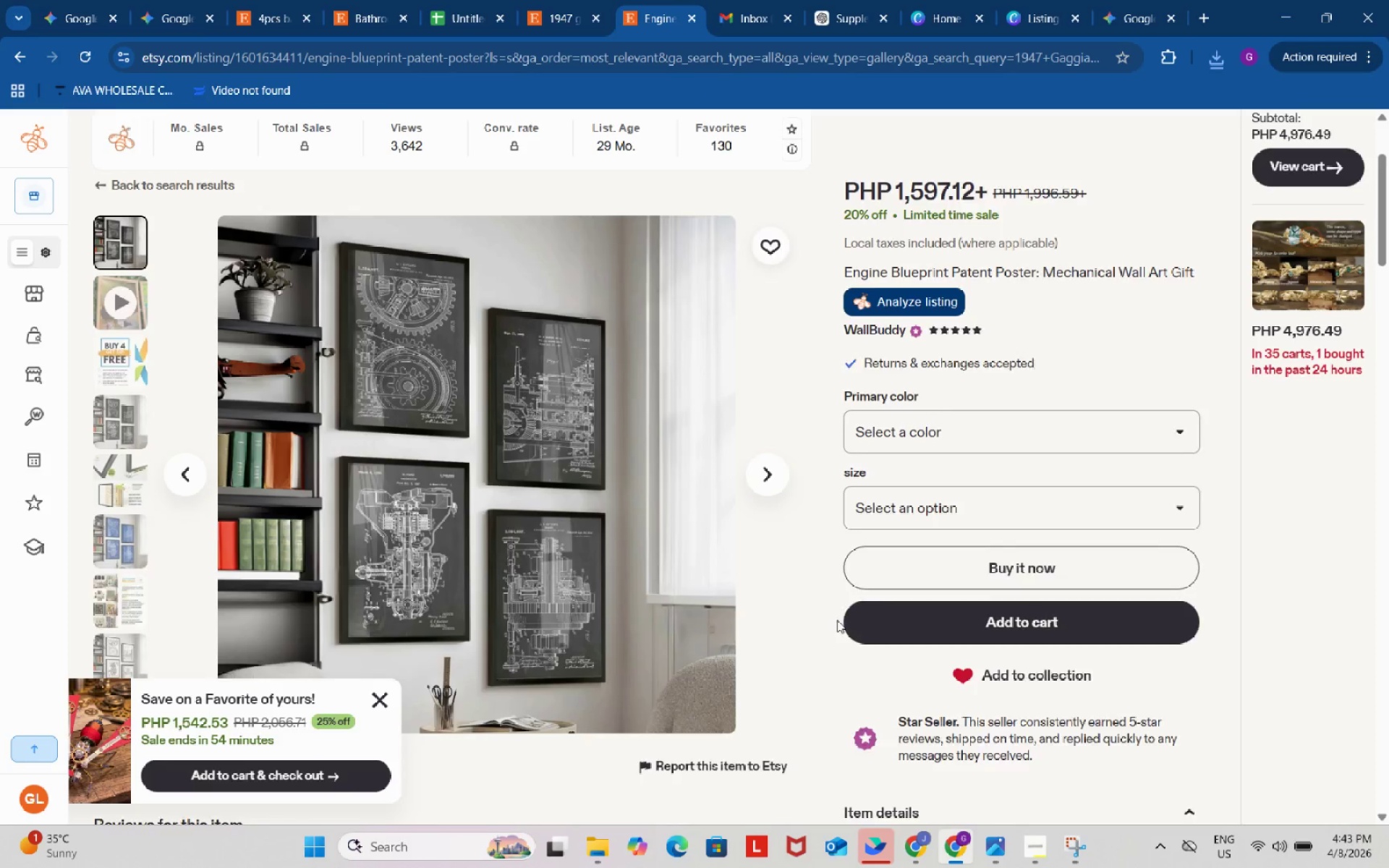 
scroll: coordinate [838, 621], scroll_direction: up, amount: 5.0